 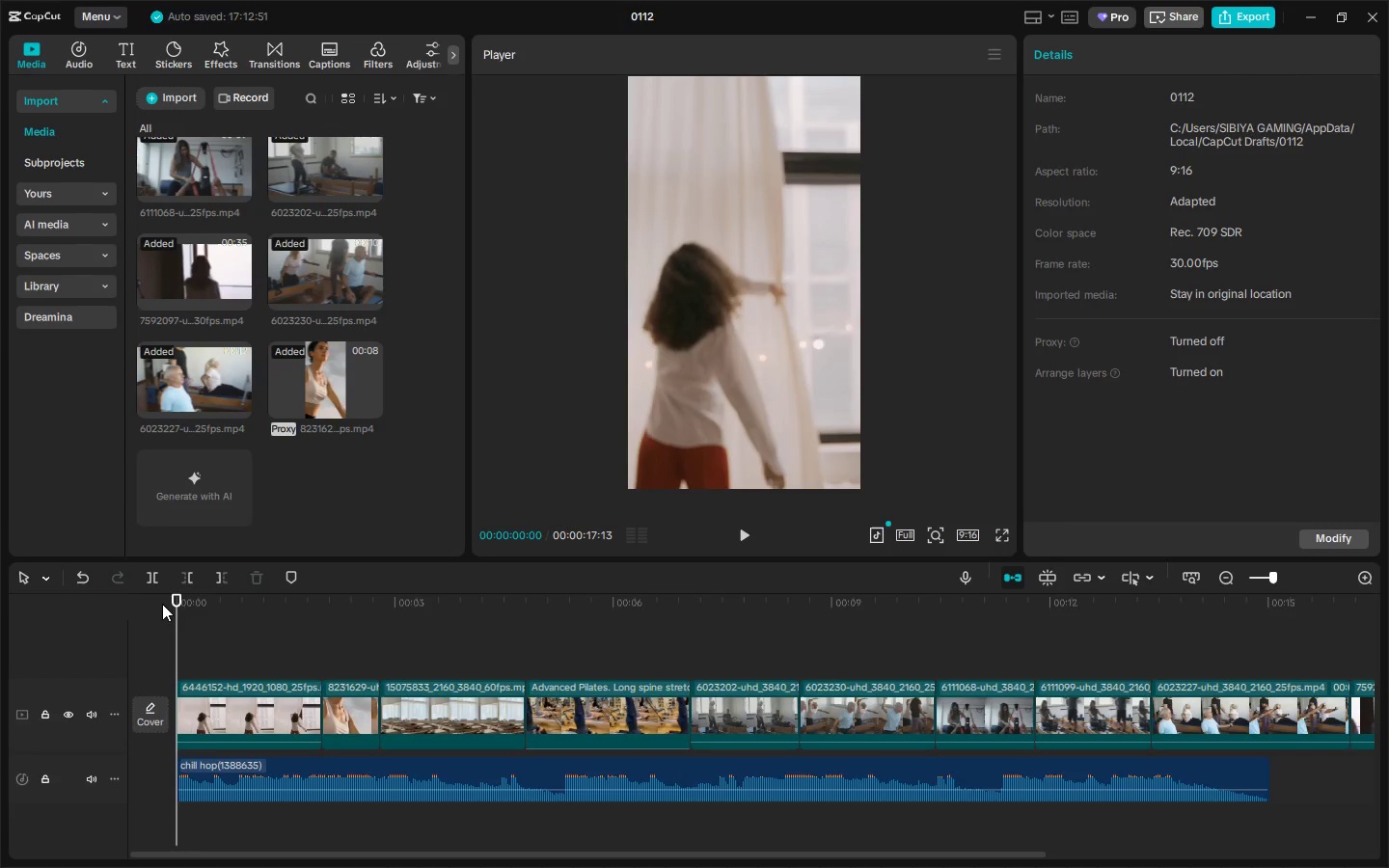 
key(Space)
 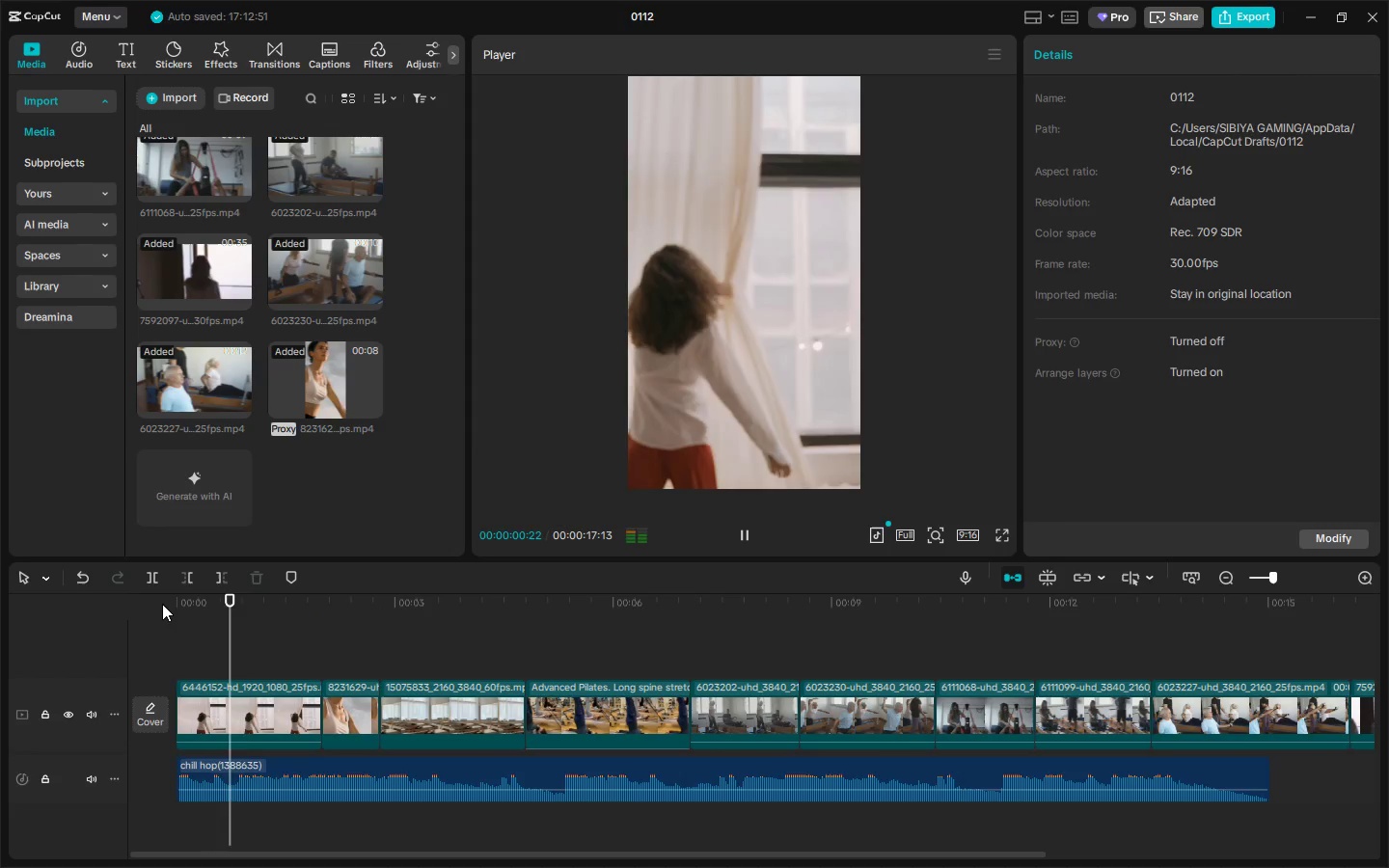 
key(Space)
 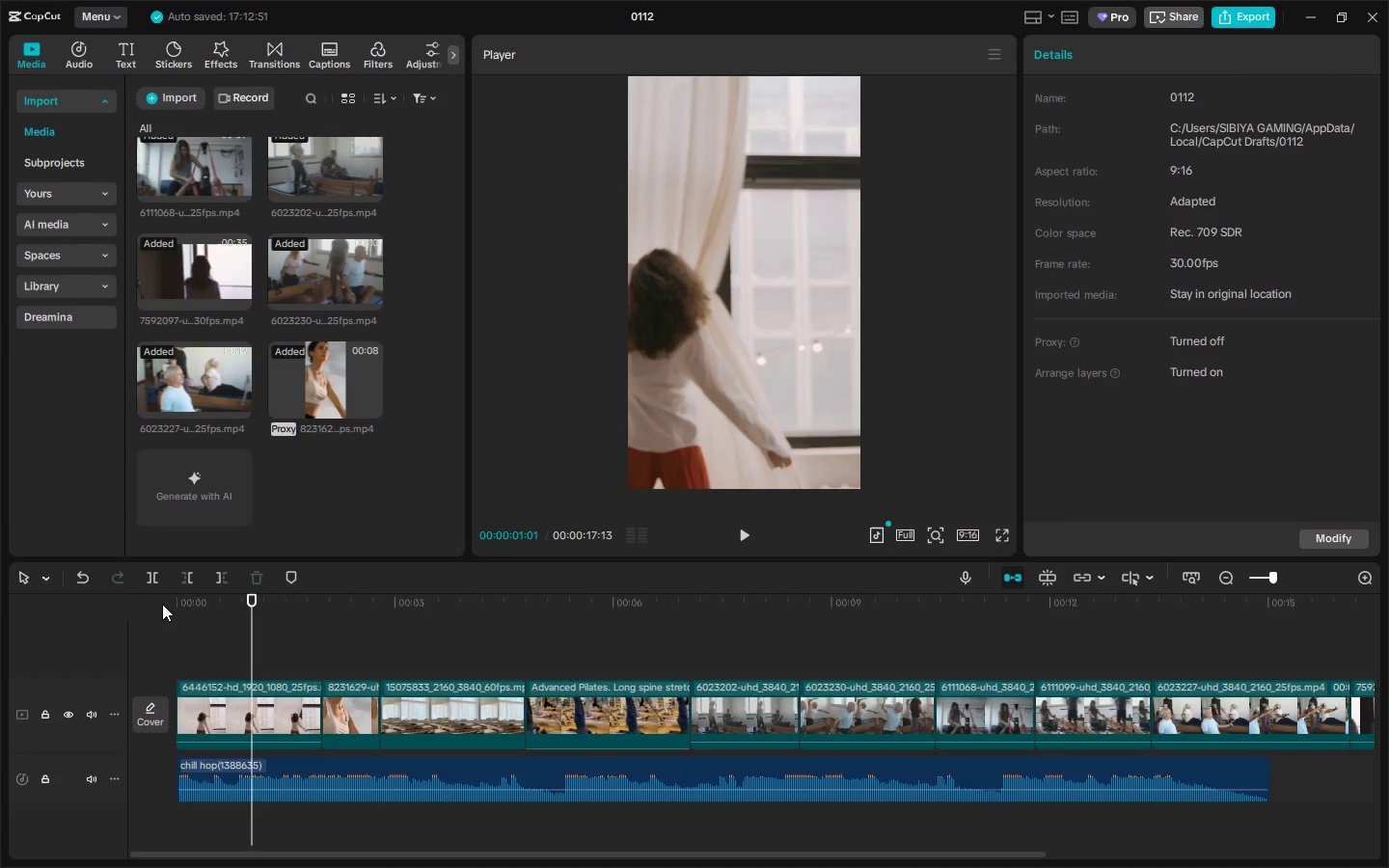 
wait(6.53)
 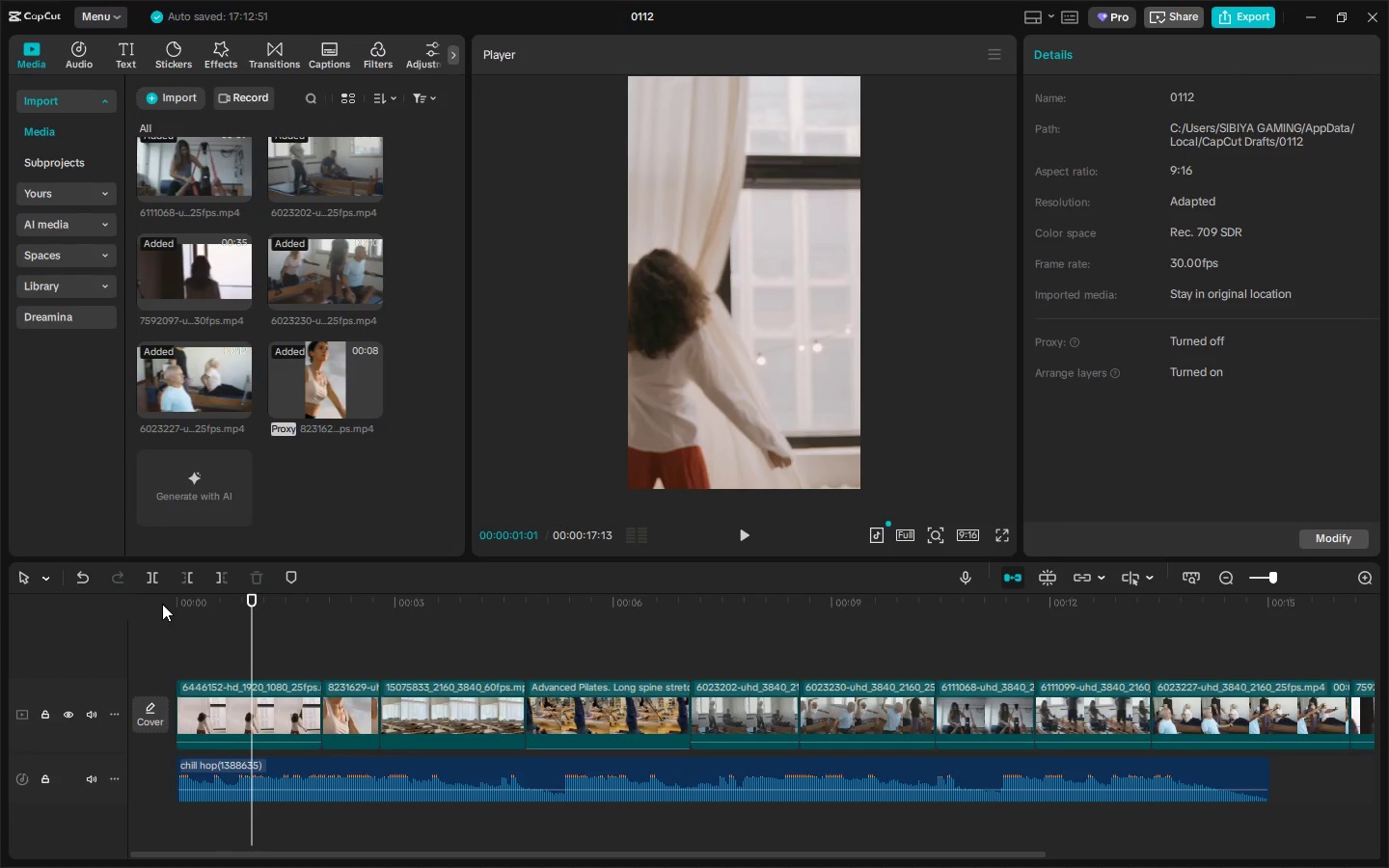 
key(Space)
 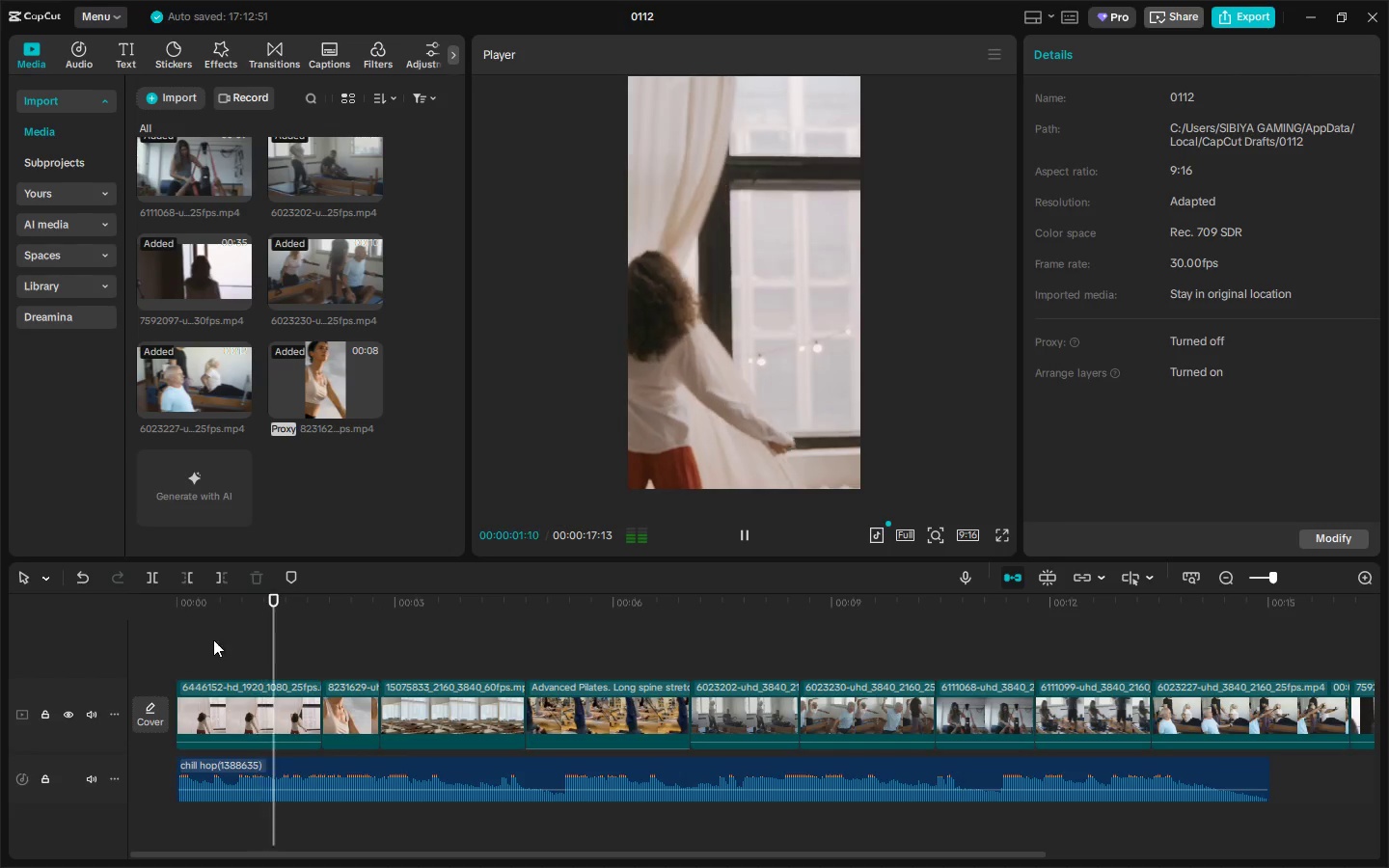 
key(Space)
 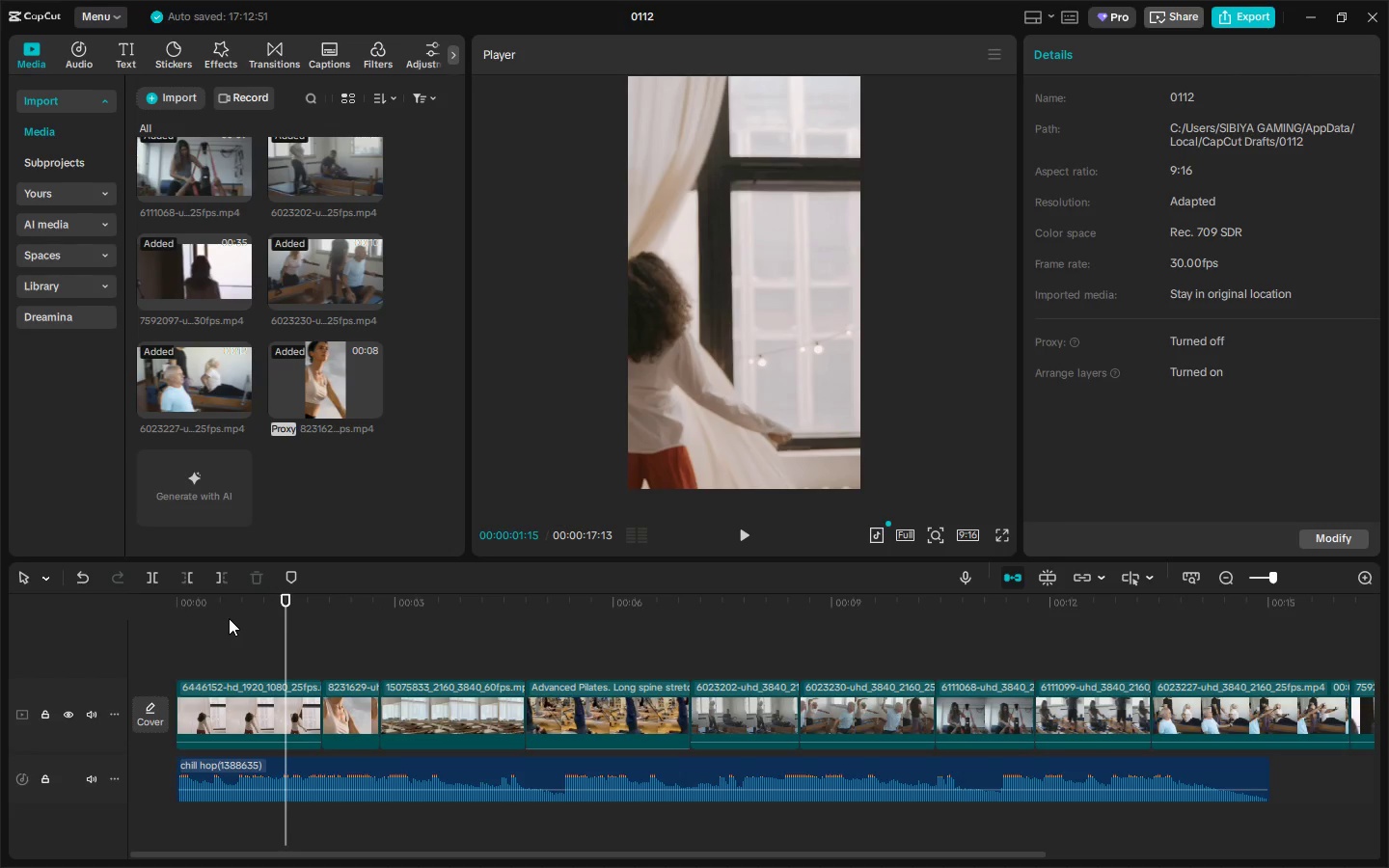 
key(Space)
 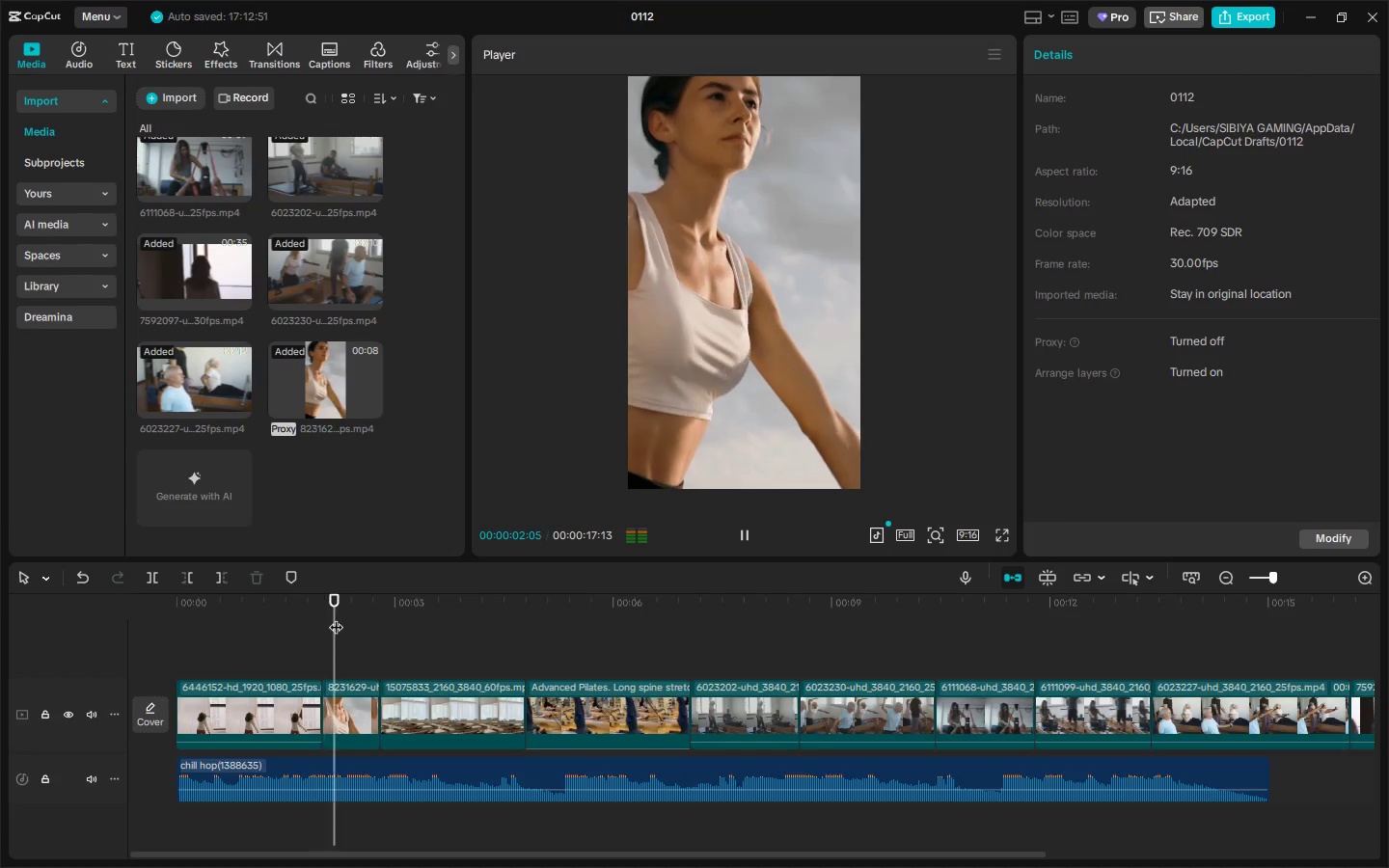 
key(Space)
 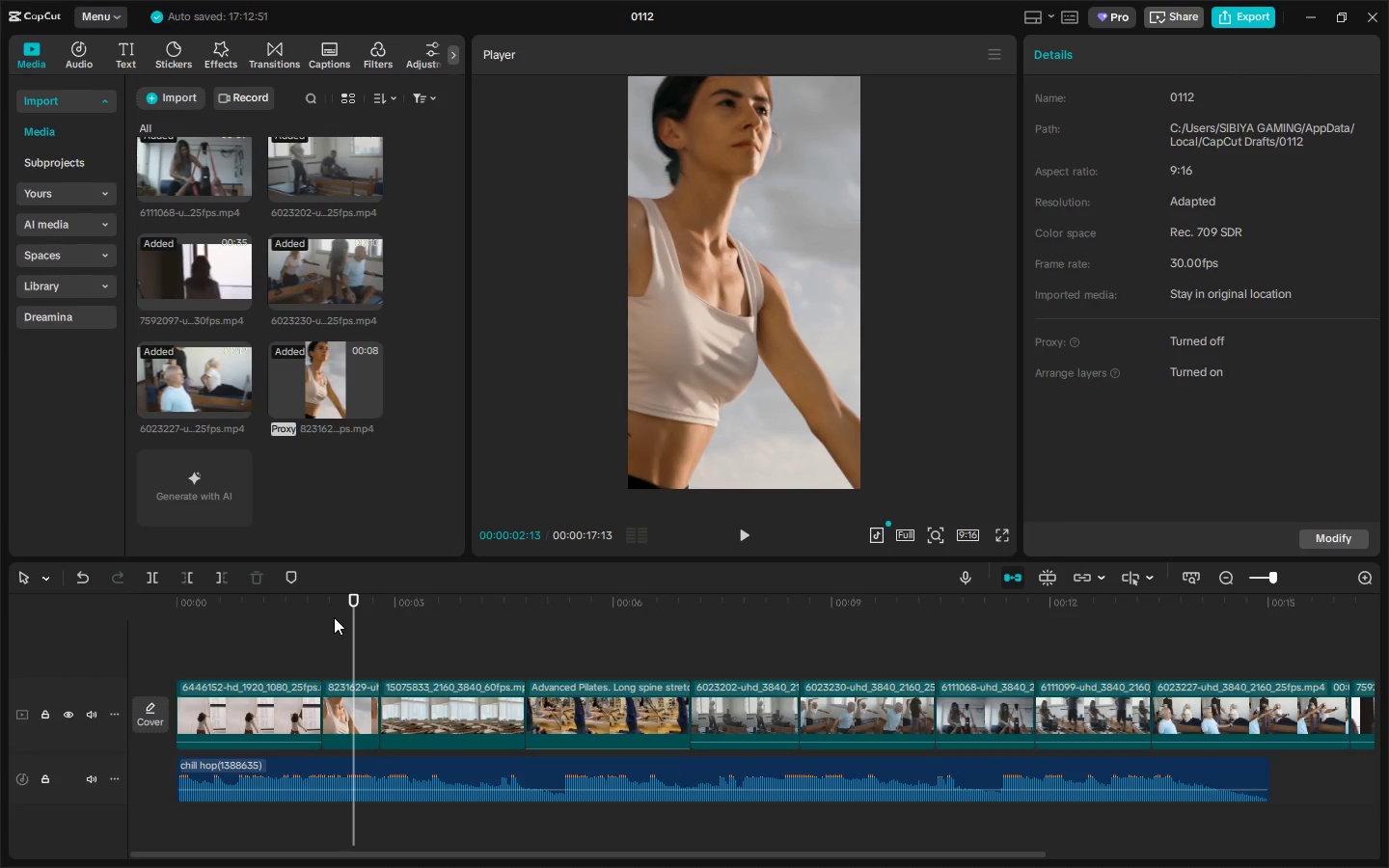 
key(Space)
 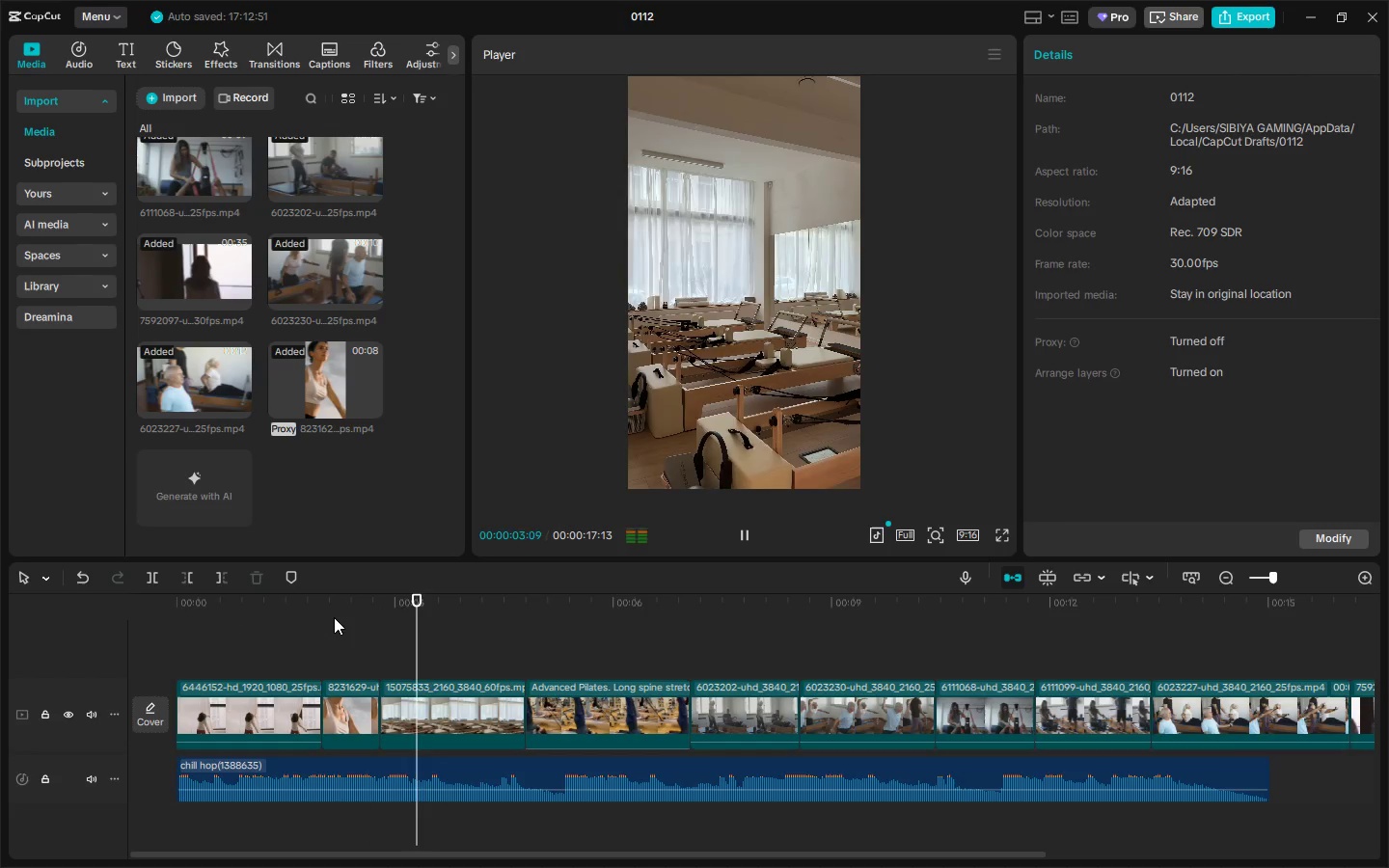 
key(Space)
 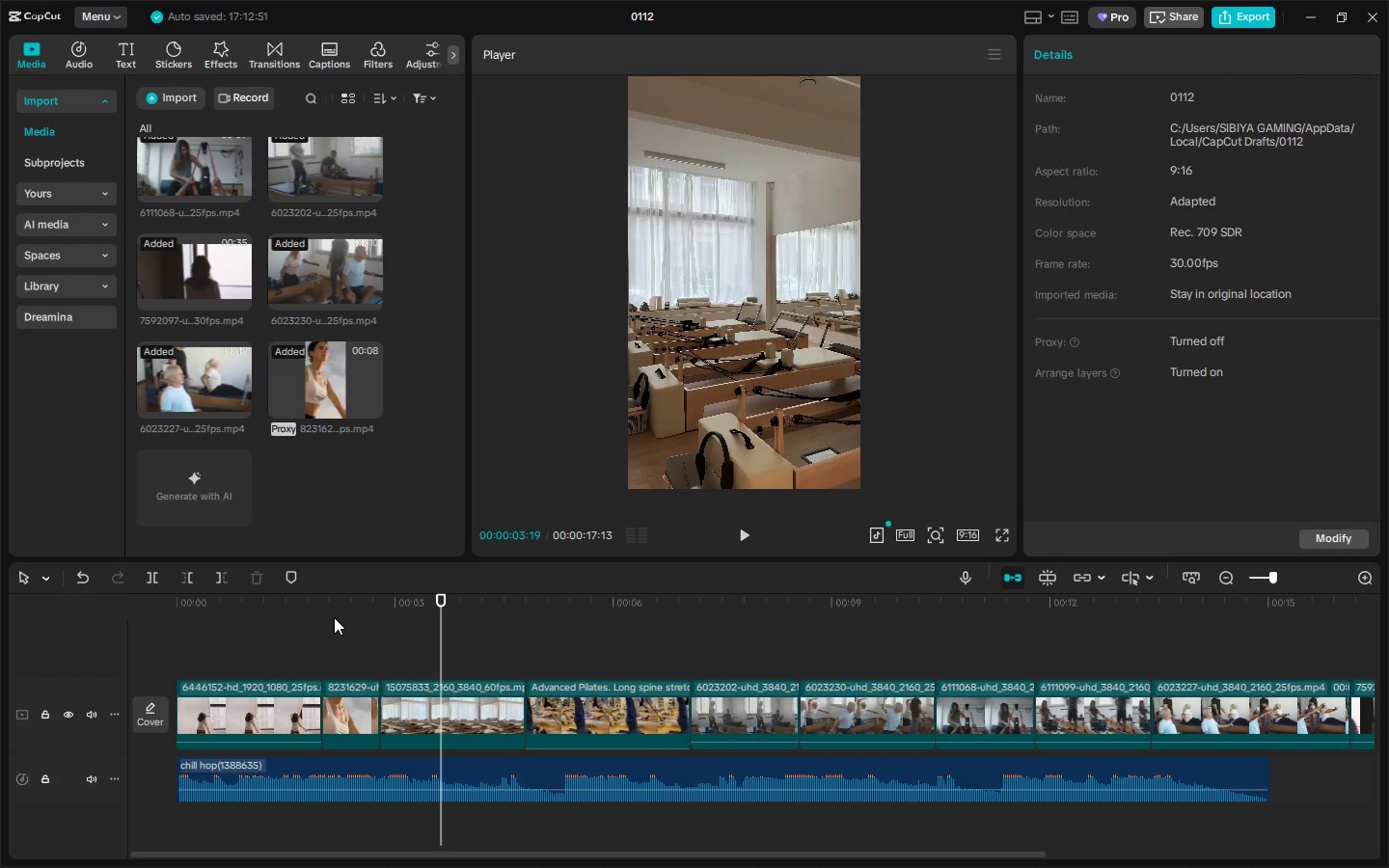 
wait(7.14)
 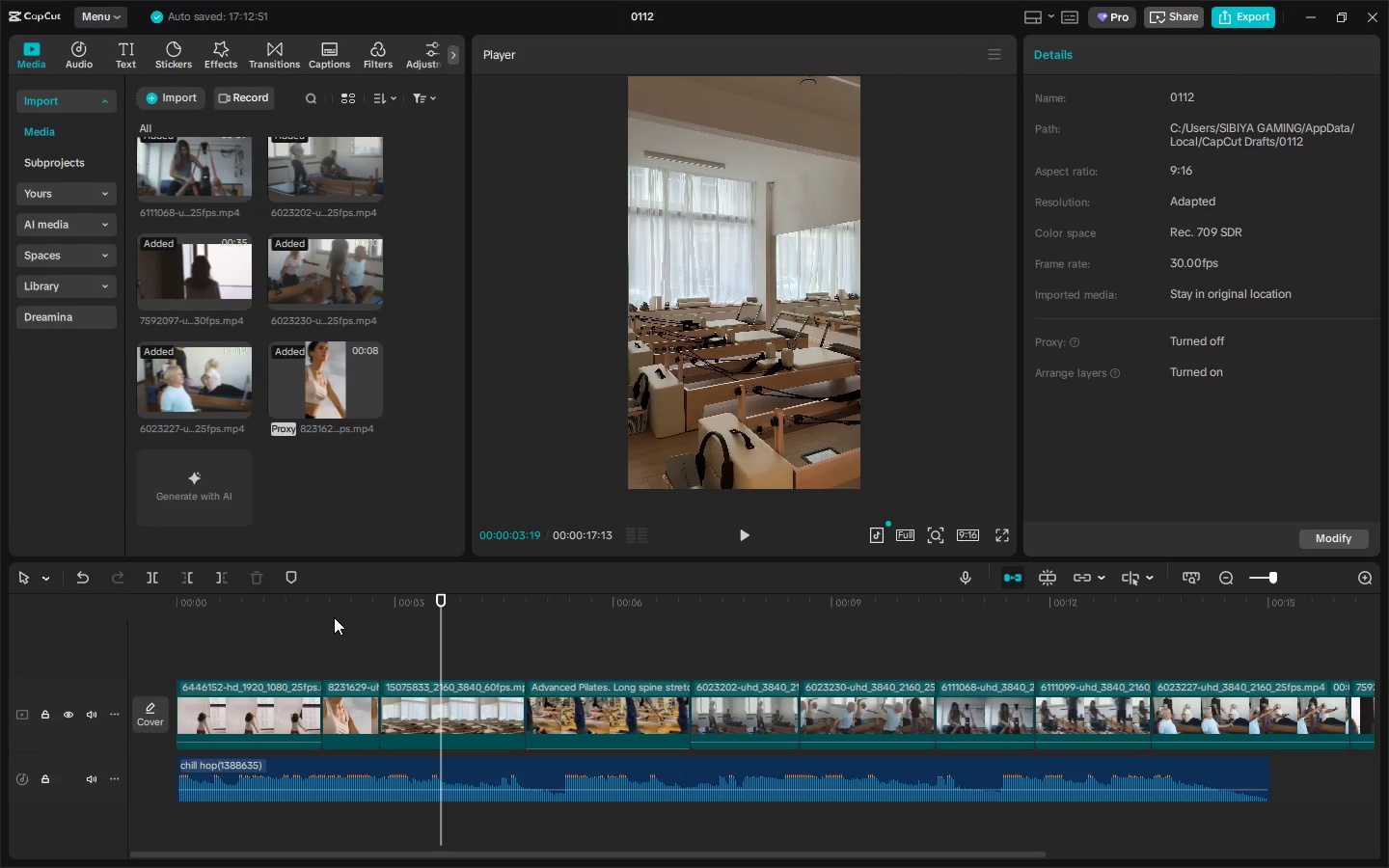 
key(Space)
 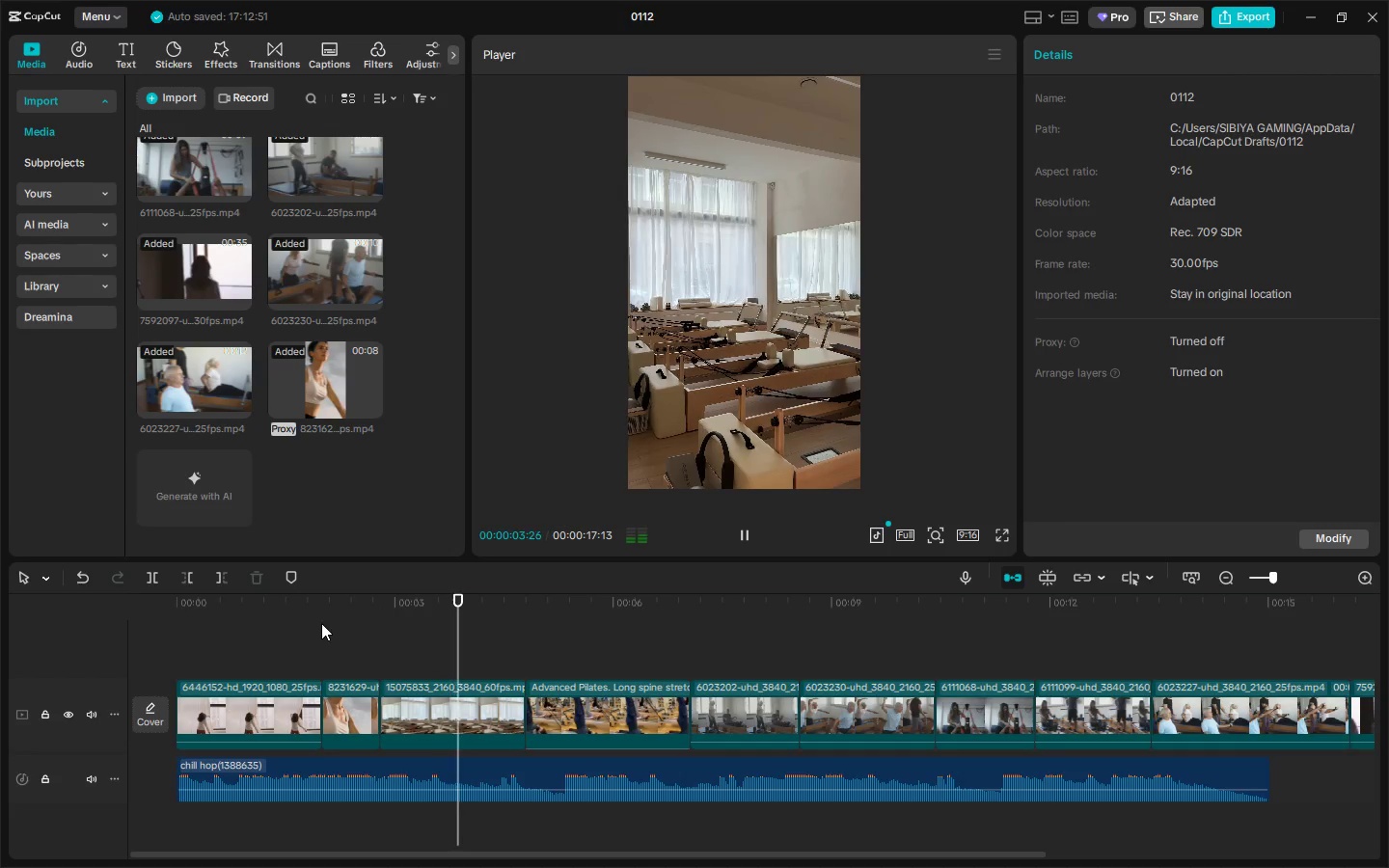 
key(Space)
 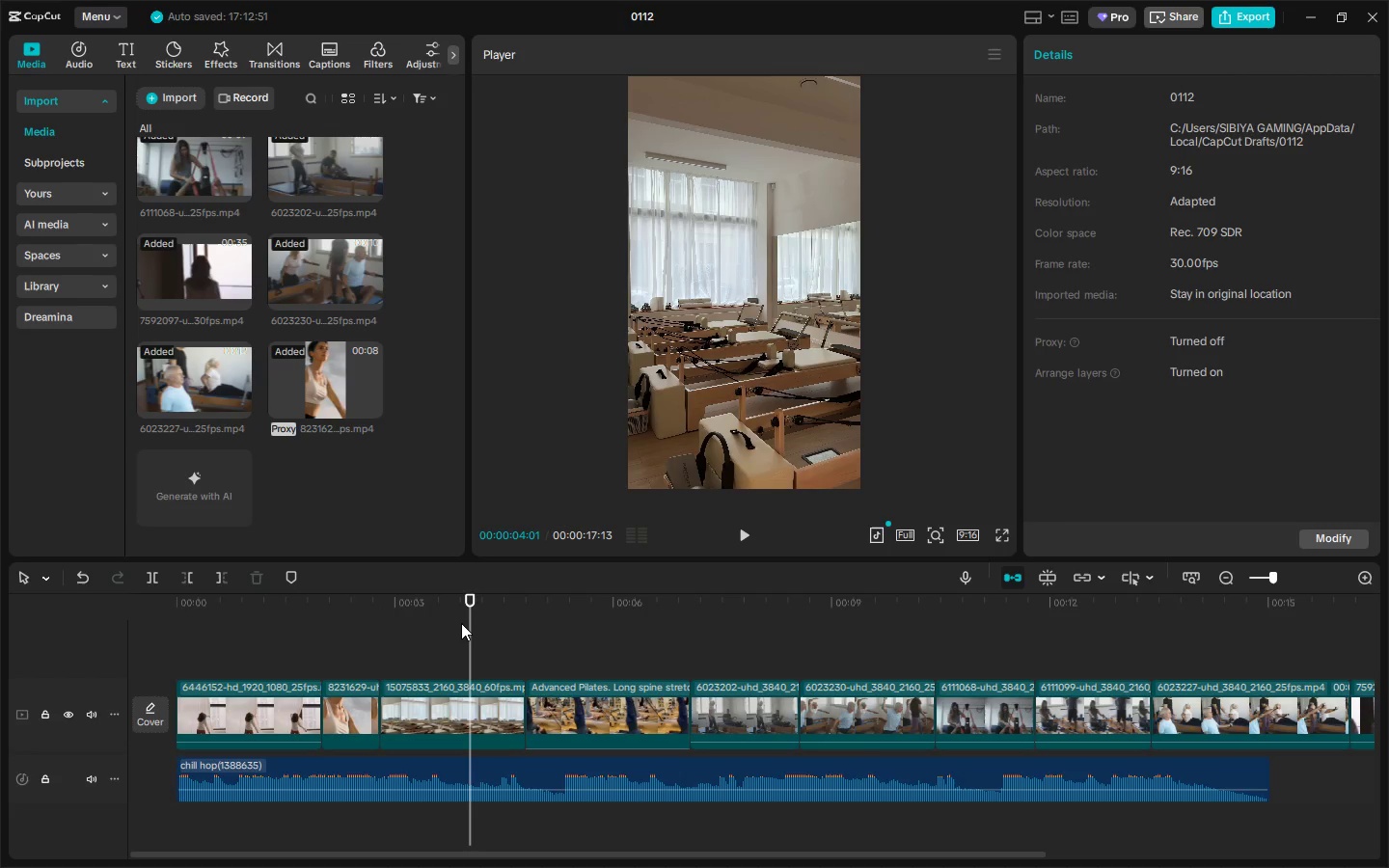 
wait(5.02)
 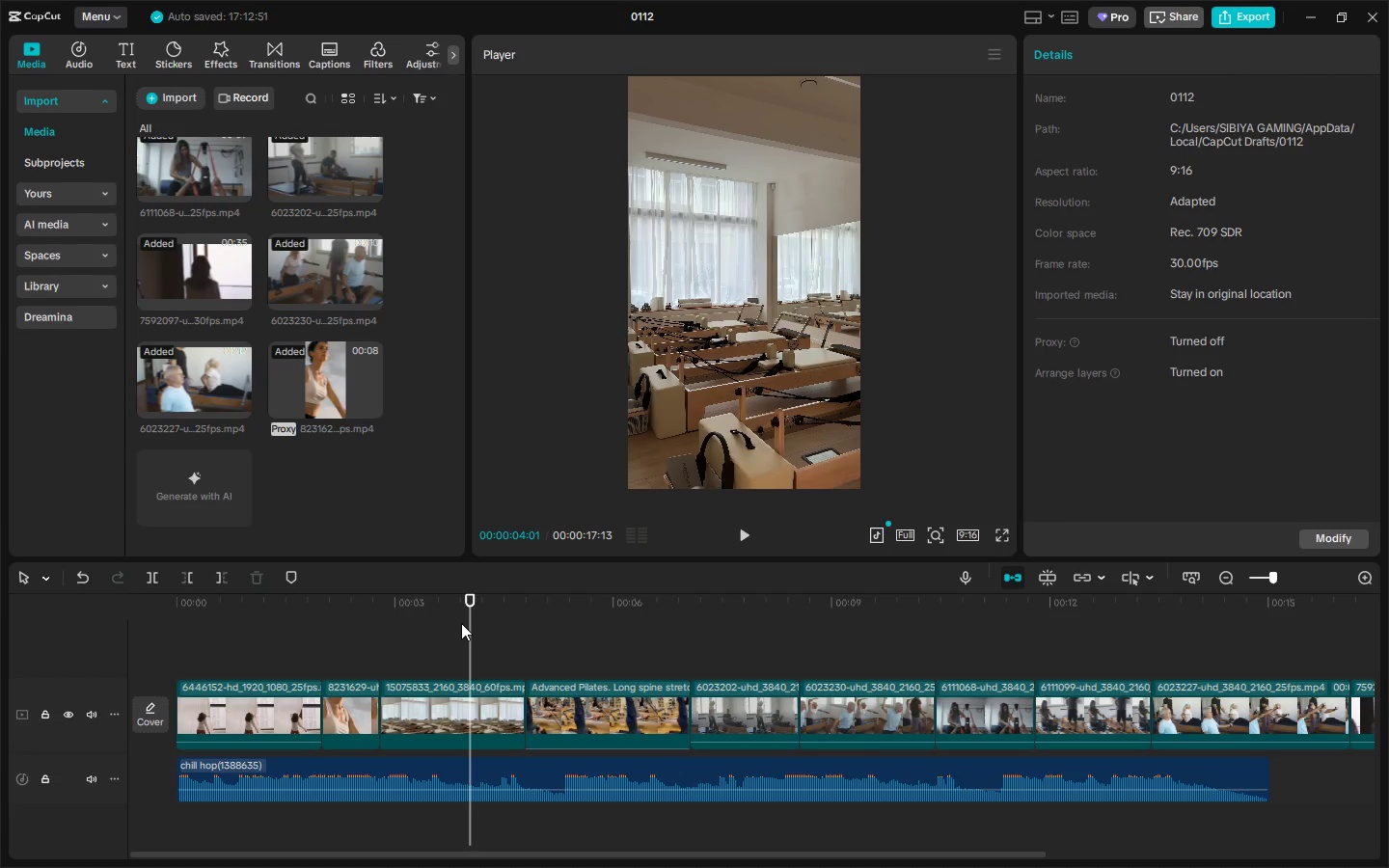 
key(Space)
 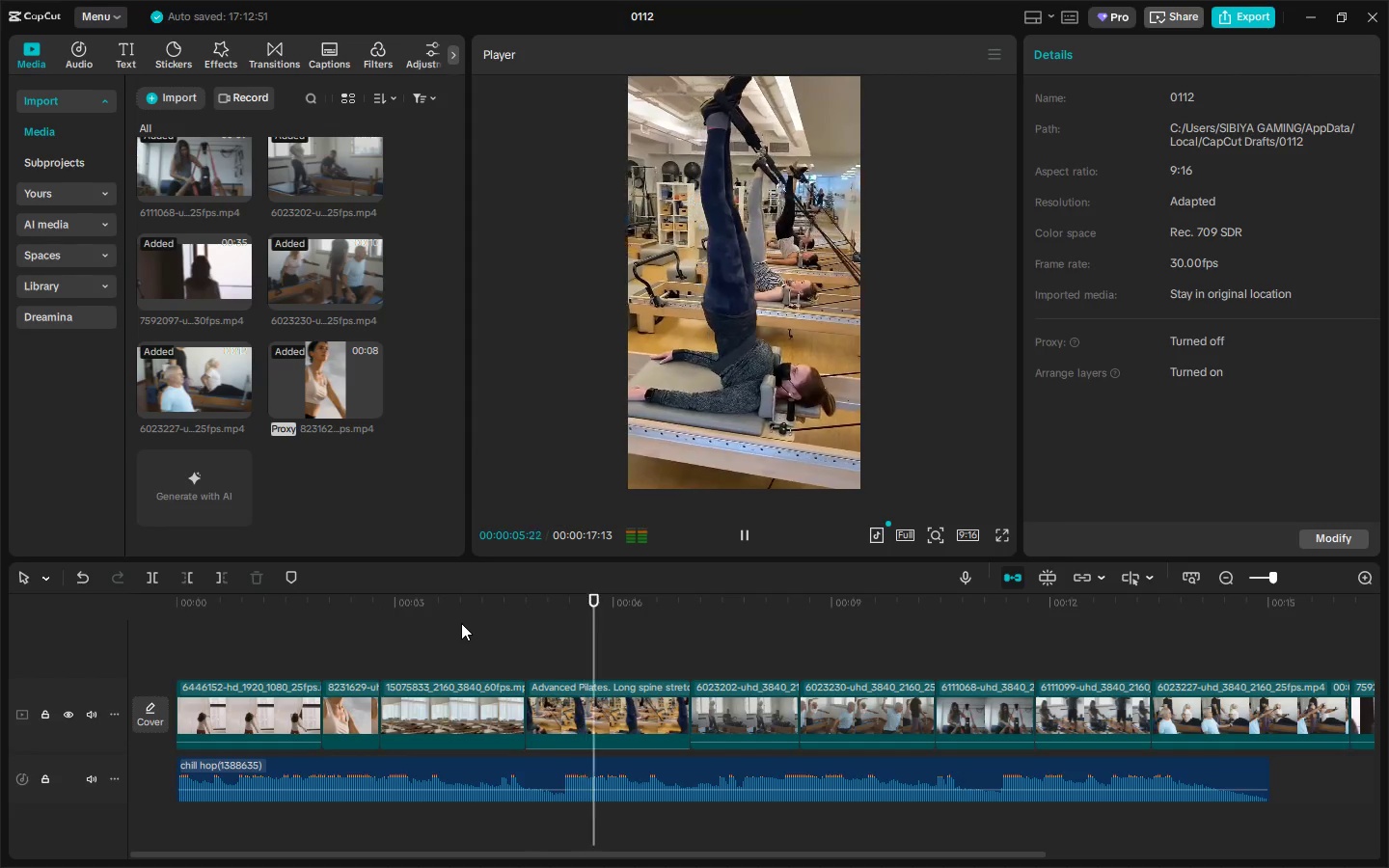 
key(Space)
 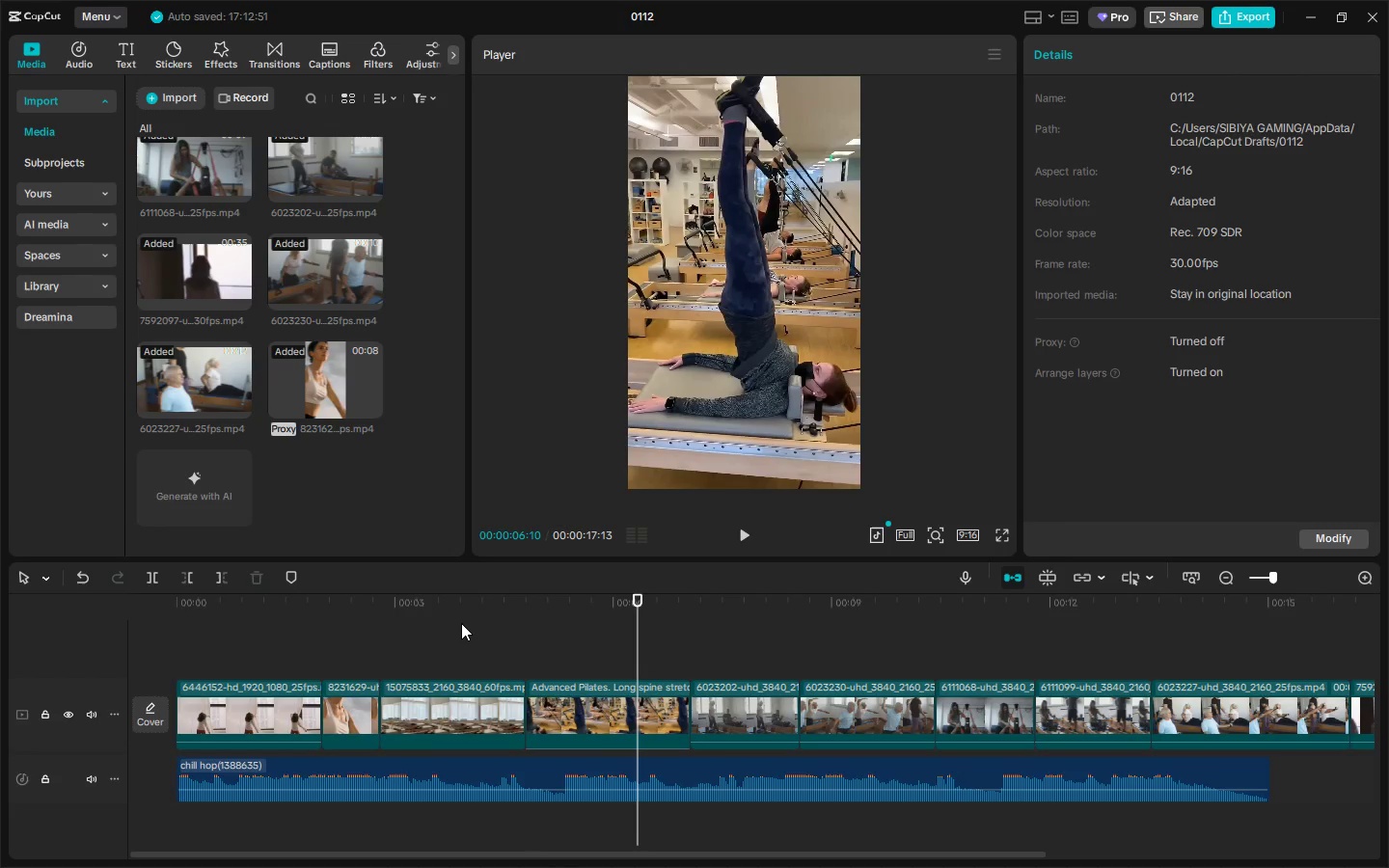 
key(Space)
 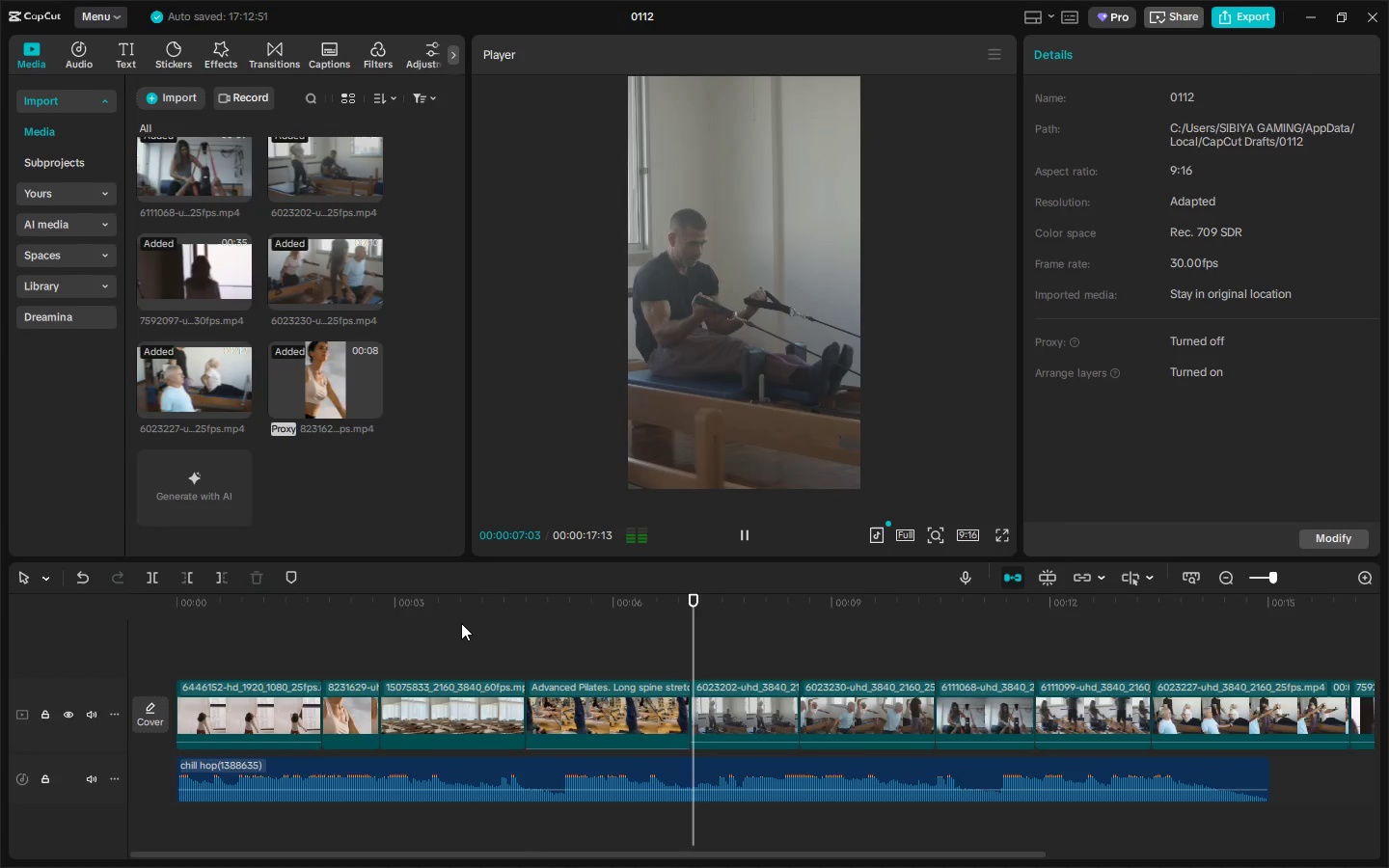 
key(Space)
 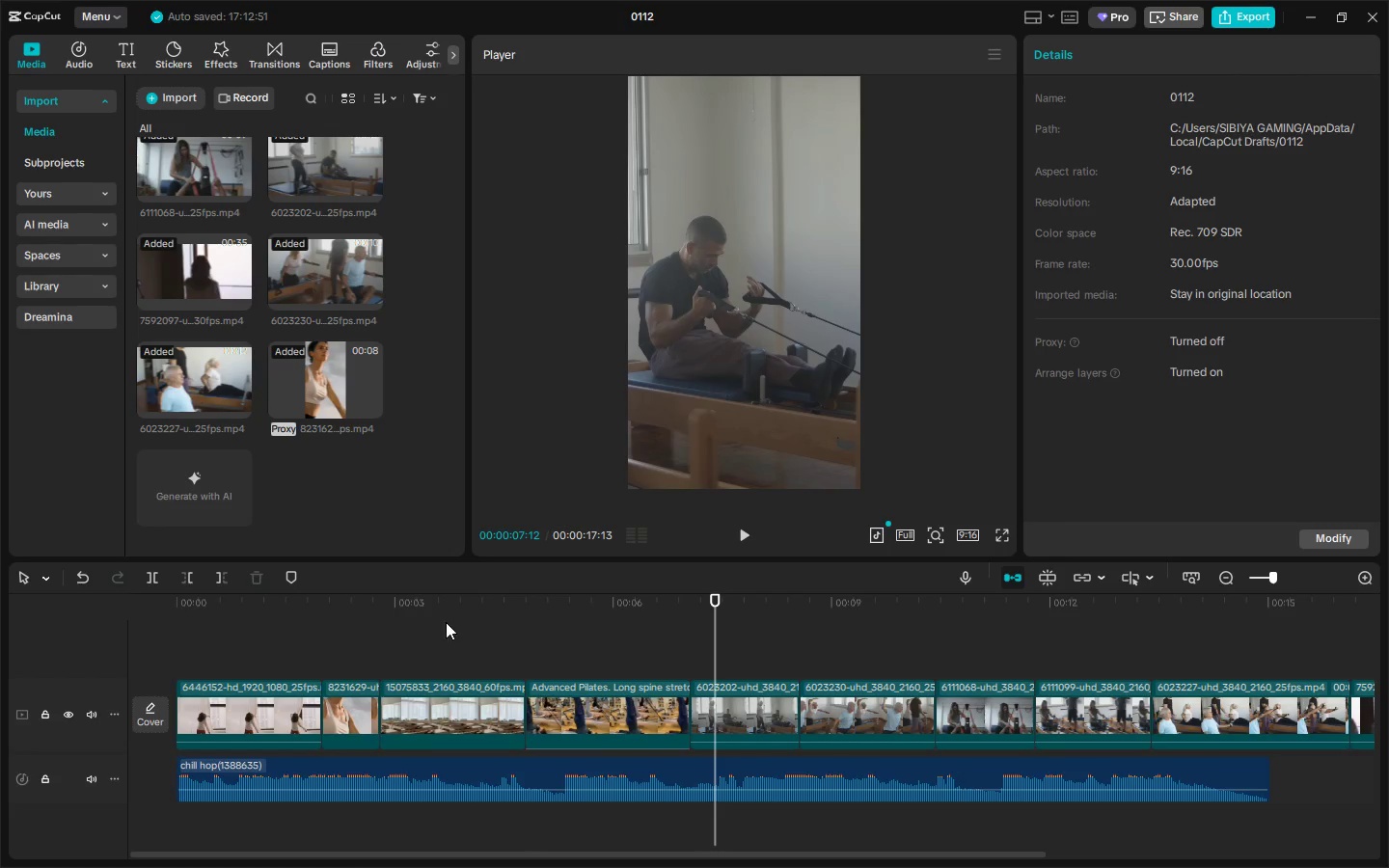 
left_click_drag(start_coordinate=[214, 603], to_coordinate=[136, 600])
 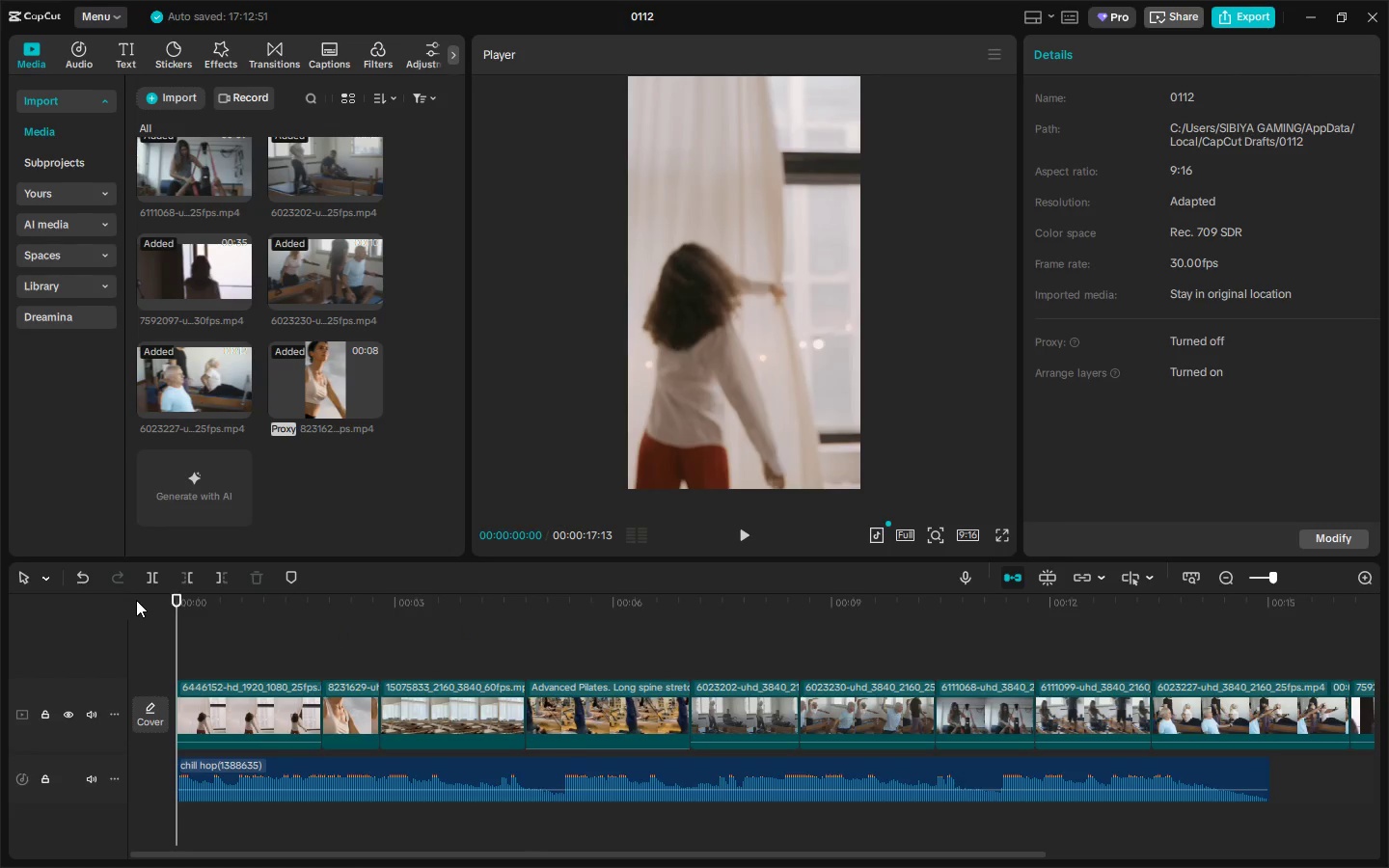 
key(Space)
 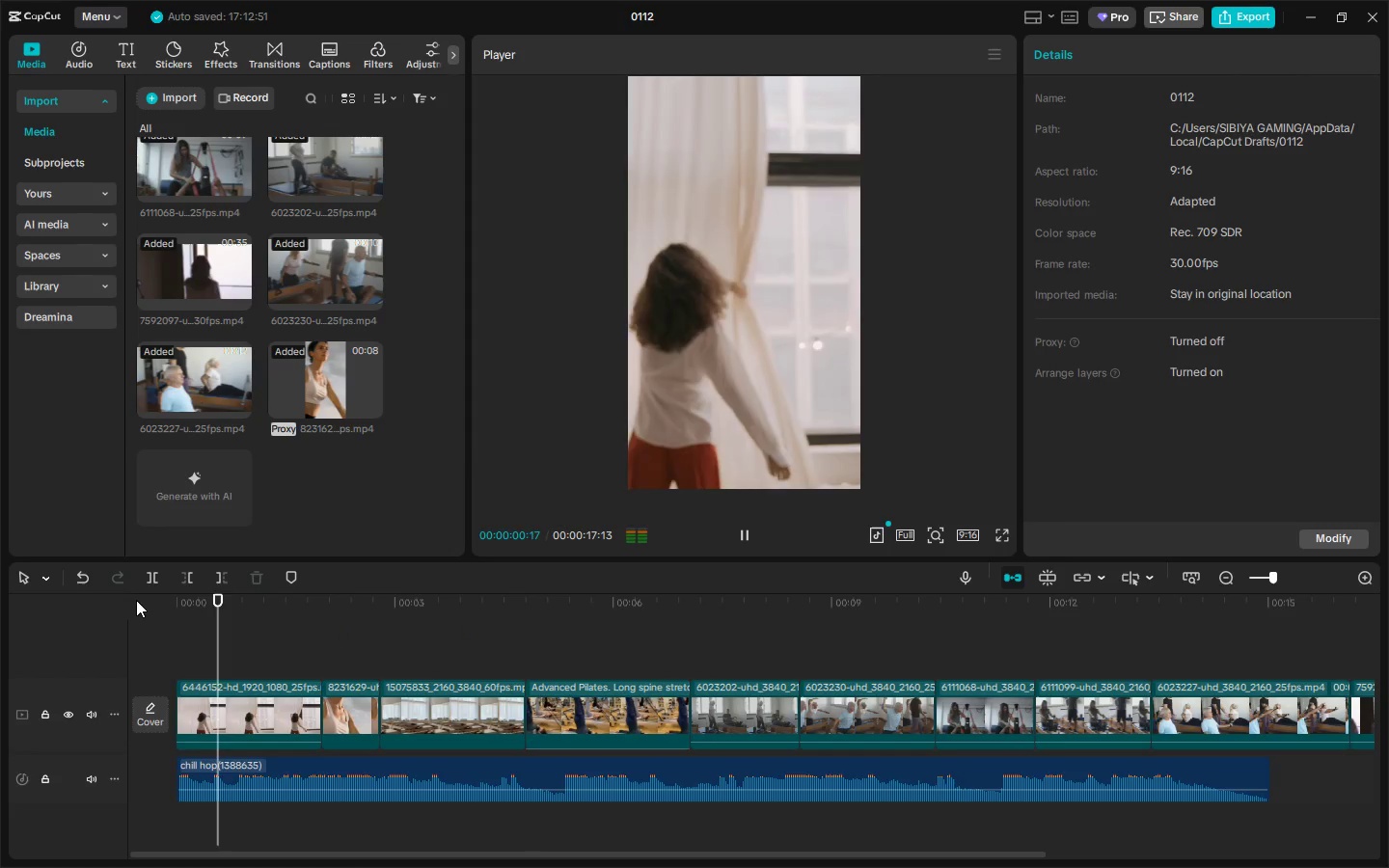 
key(Space)
 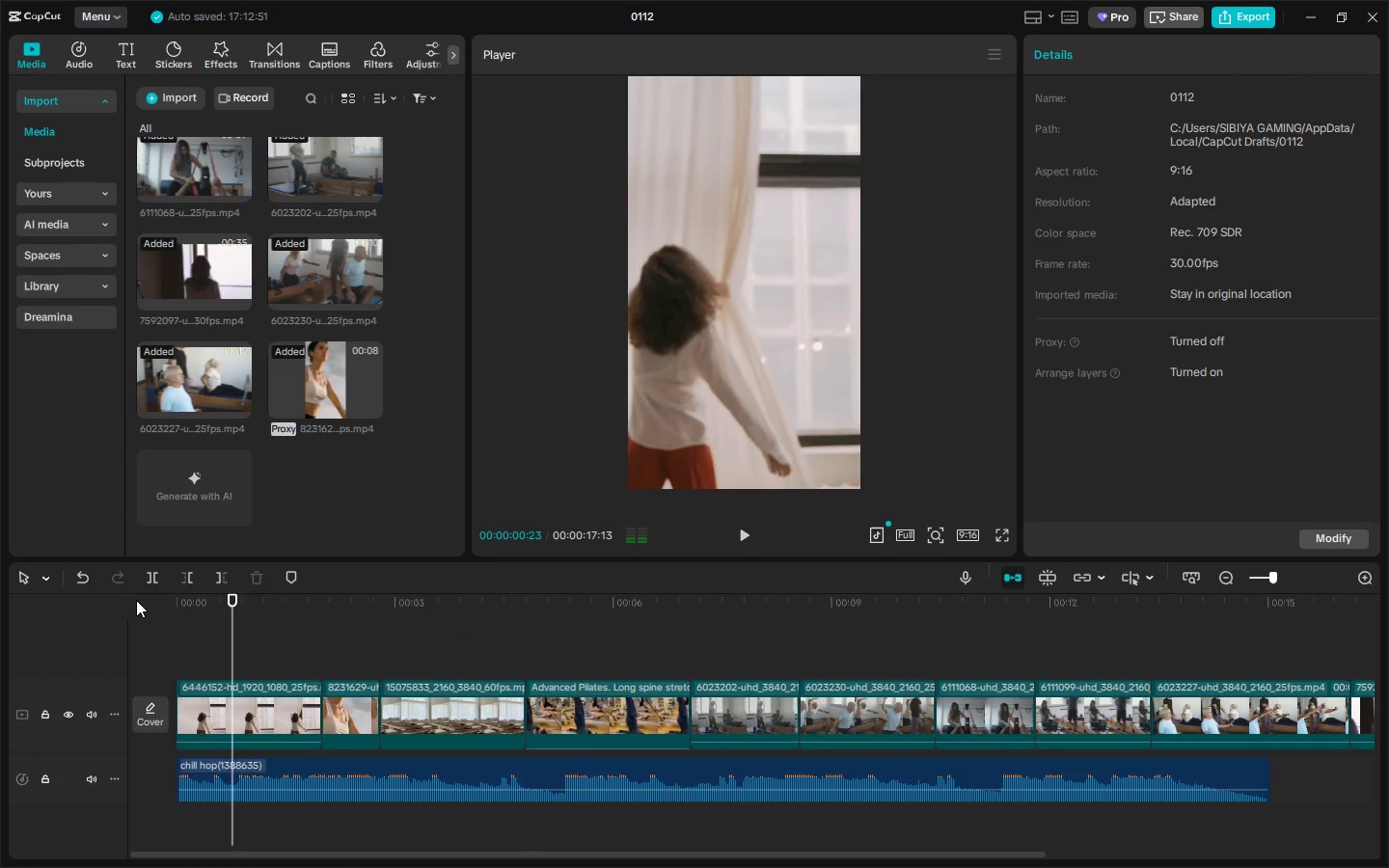 
key(Space)
 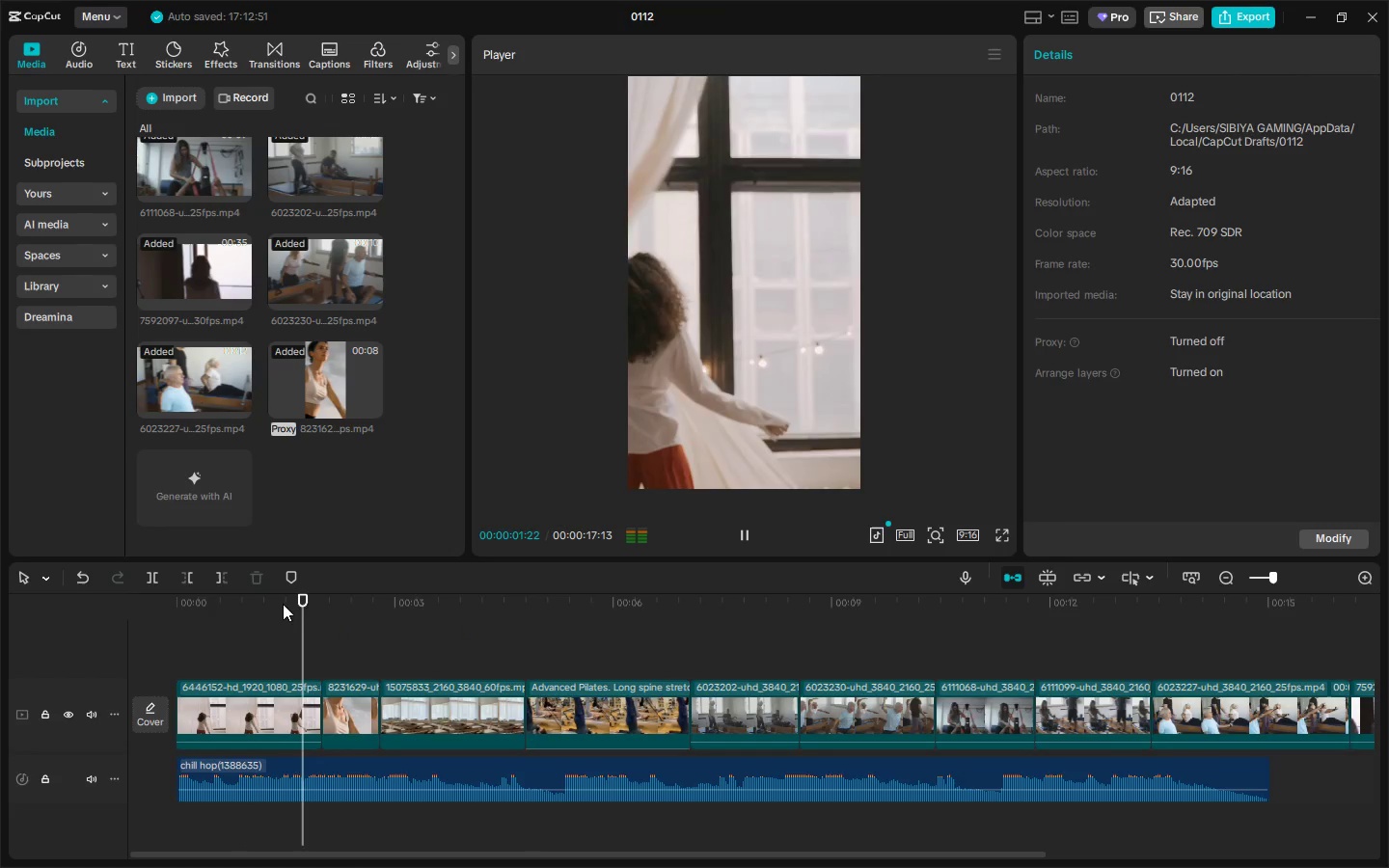 
left_click_drag(start_coordinate=[307, 607], to_coordinate=[129, 605])
 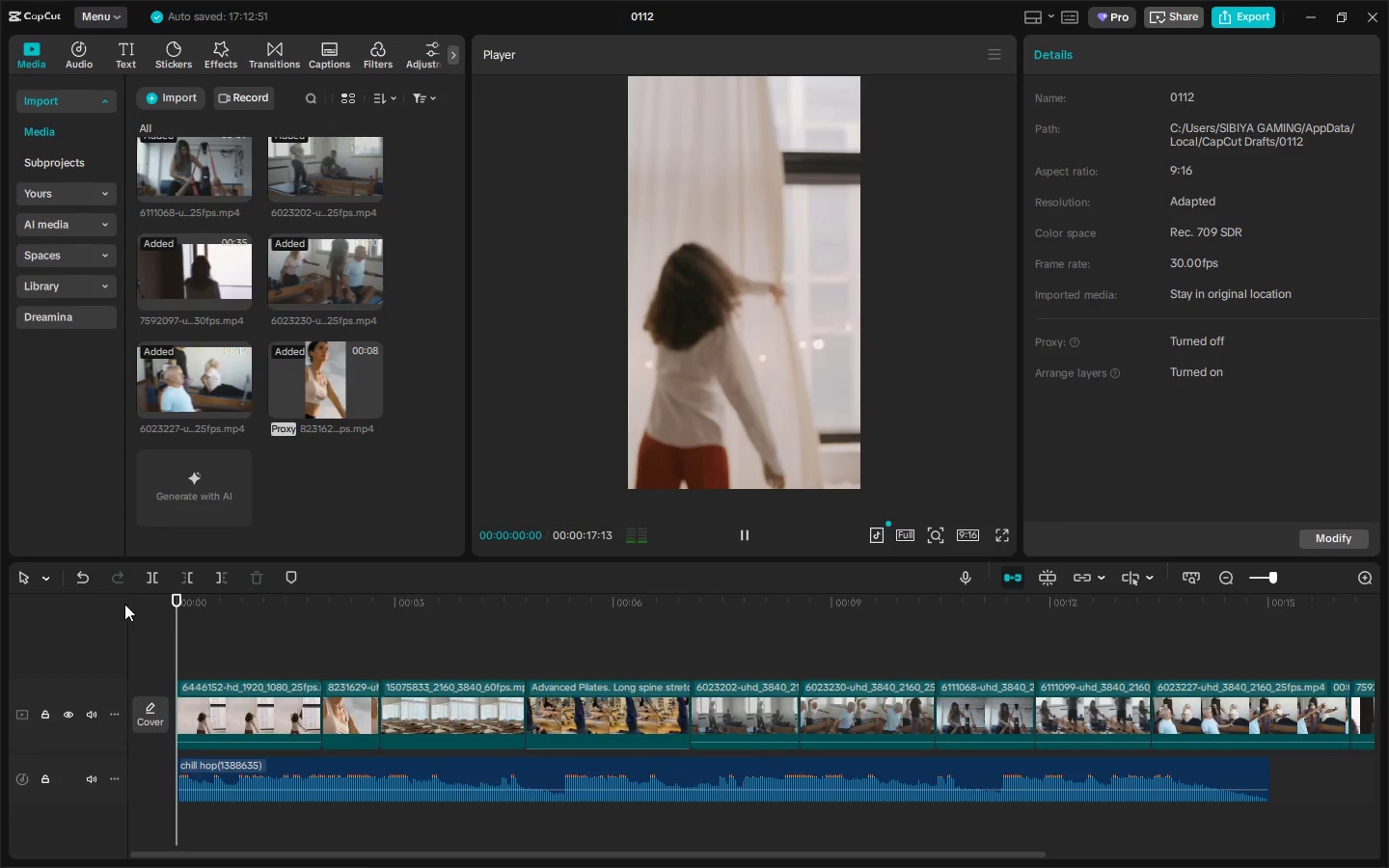 
key(Space)
 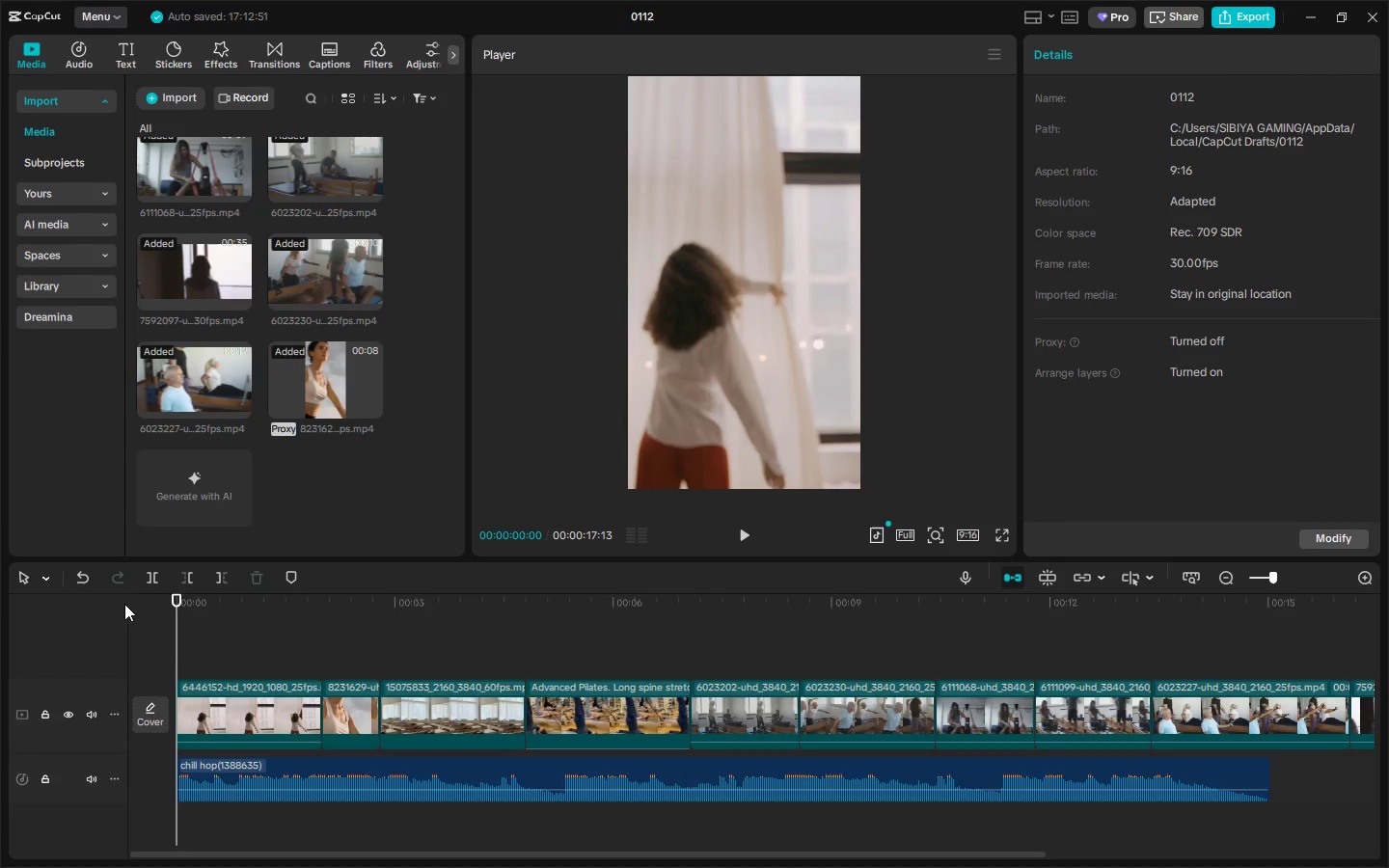 
wait(20.22)
 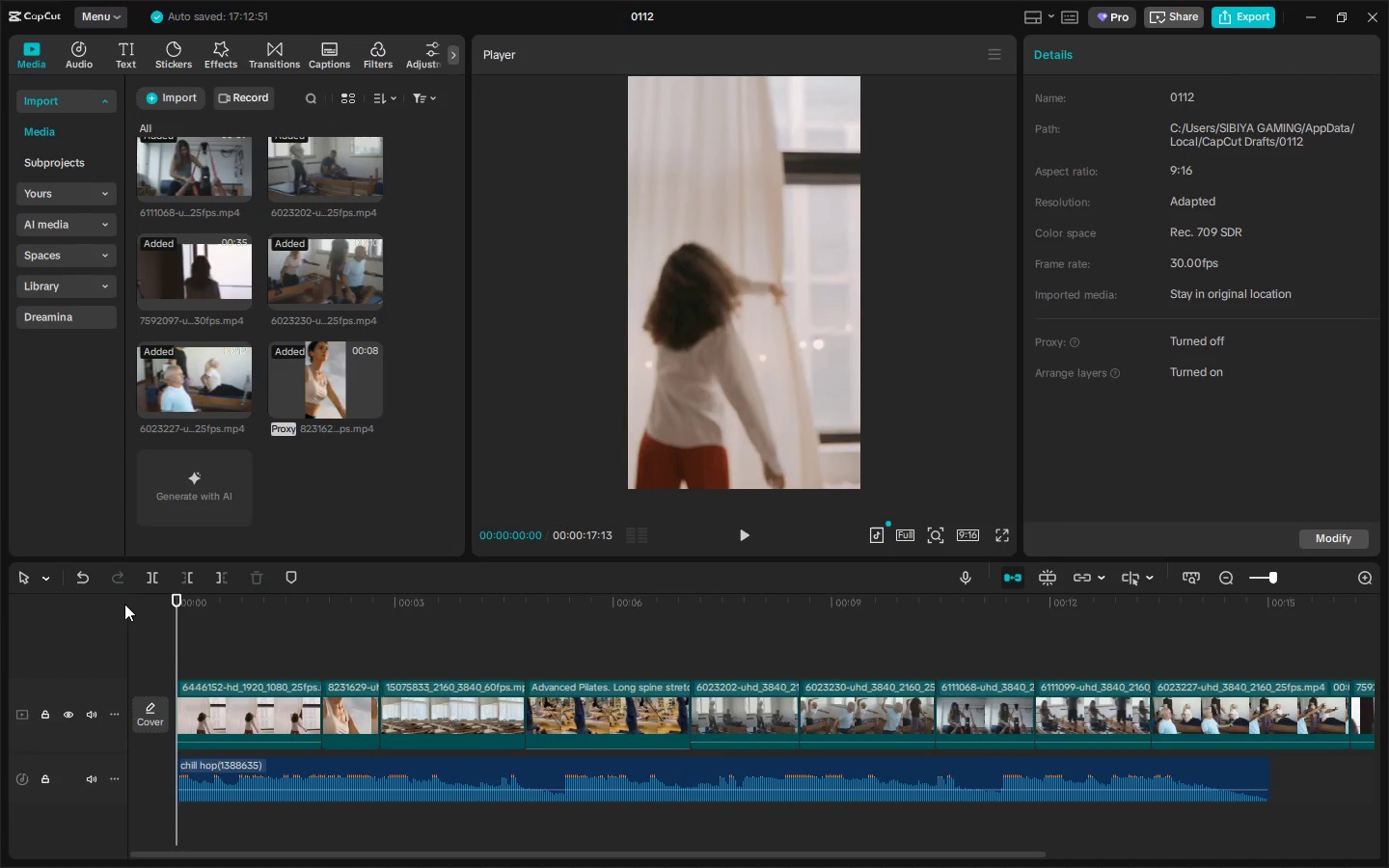 
key(Space)
 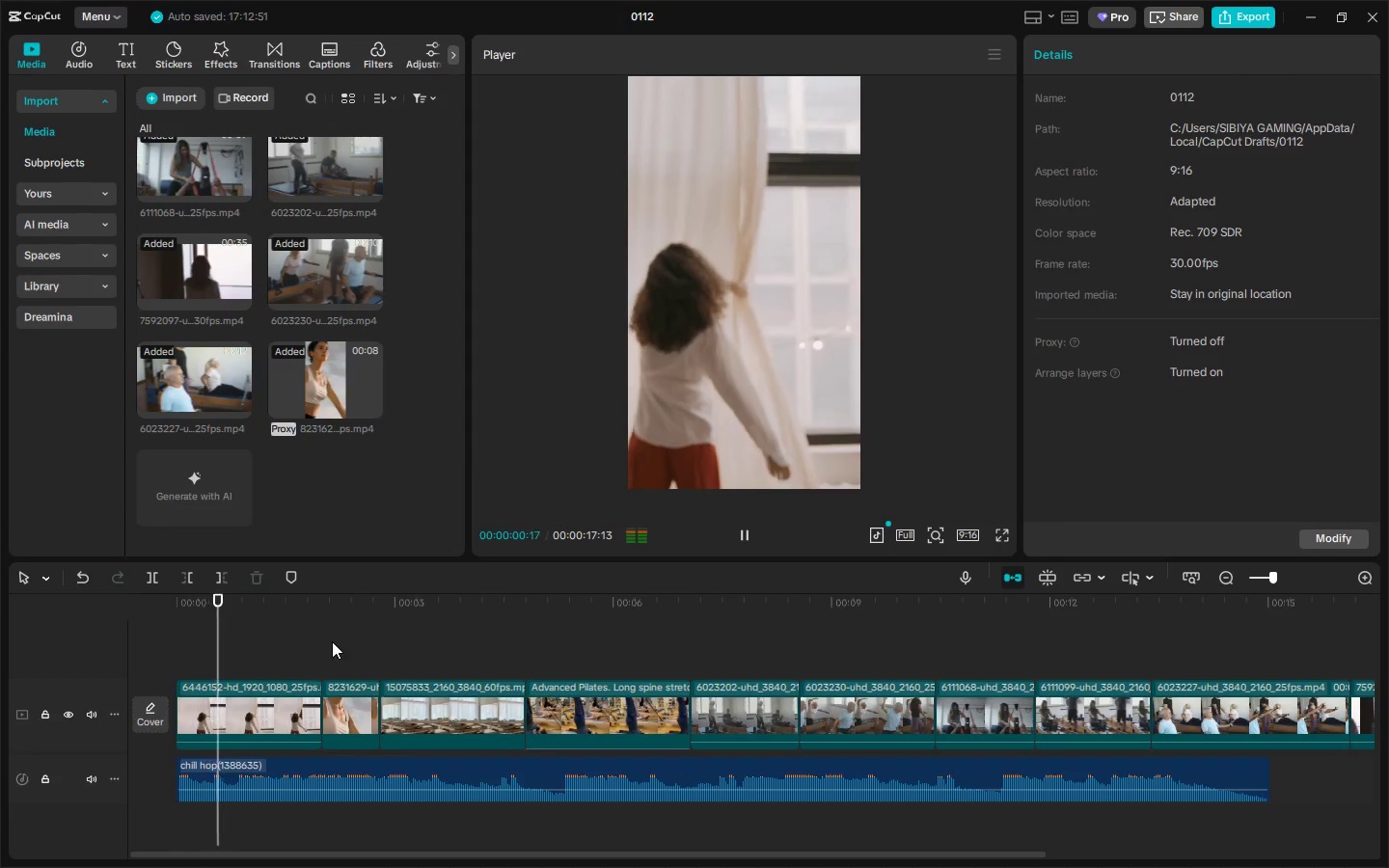 
key(Space)
 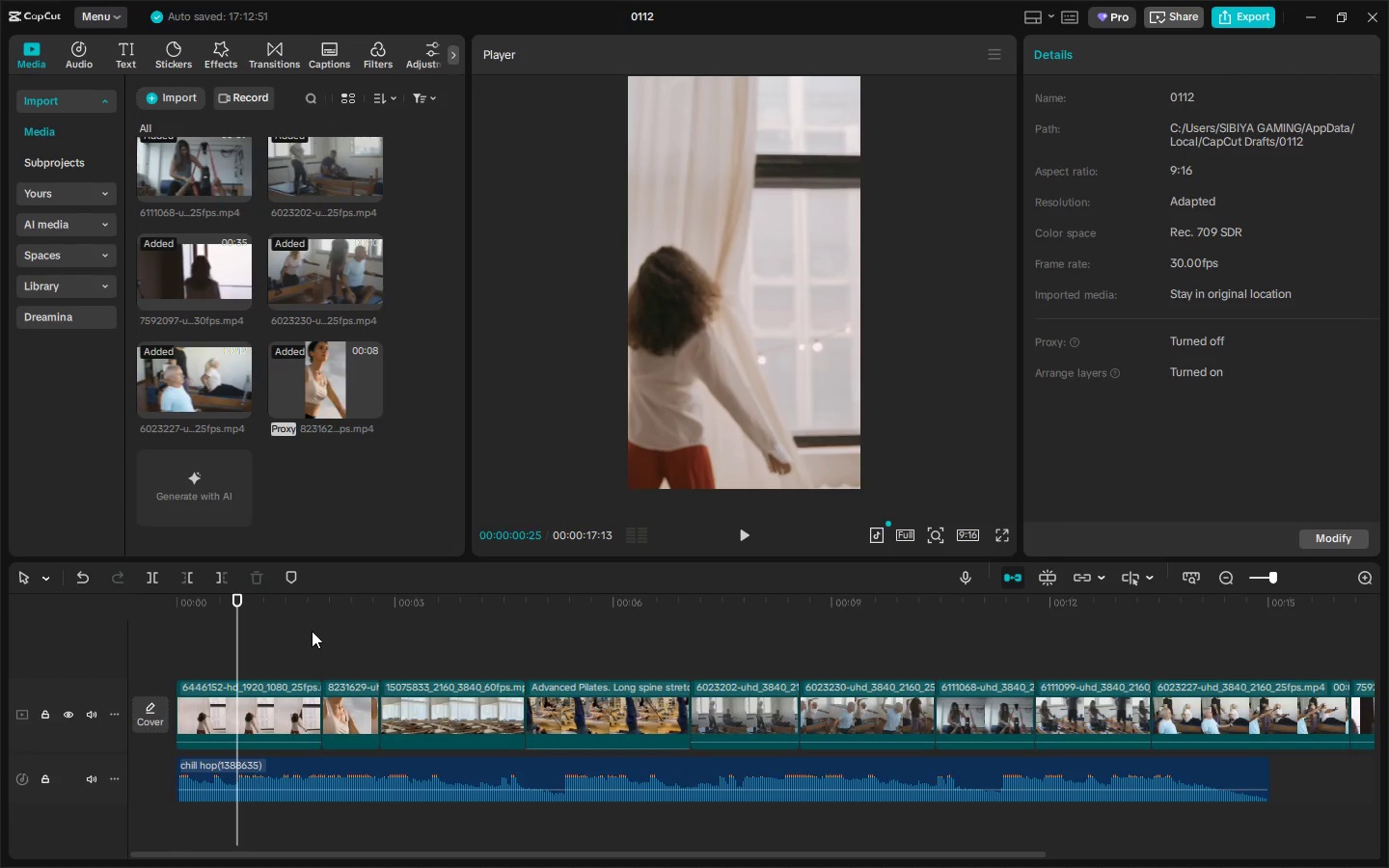 
left_click_drag(start_coordinate=[204, 610], to_coordinate=[154, 610])
 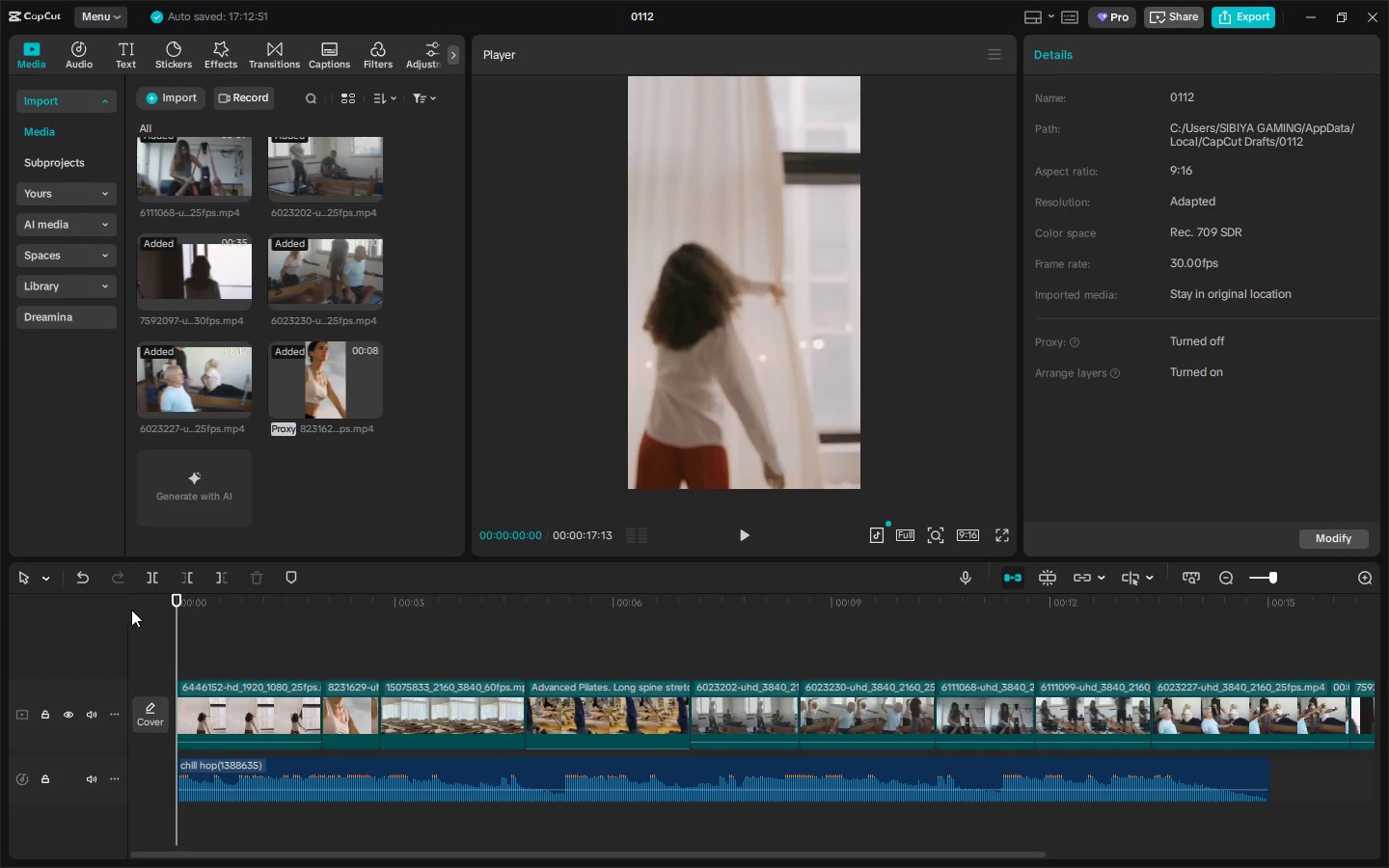 
wait(5.8)
 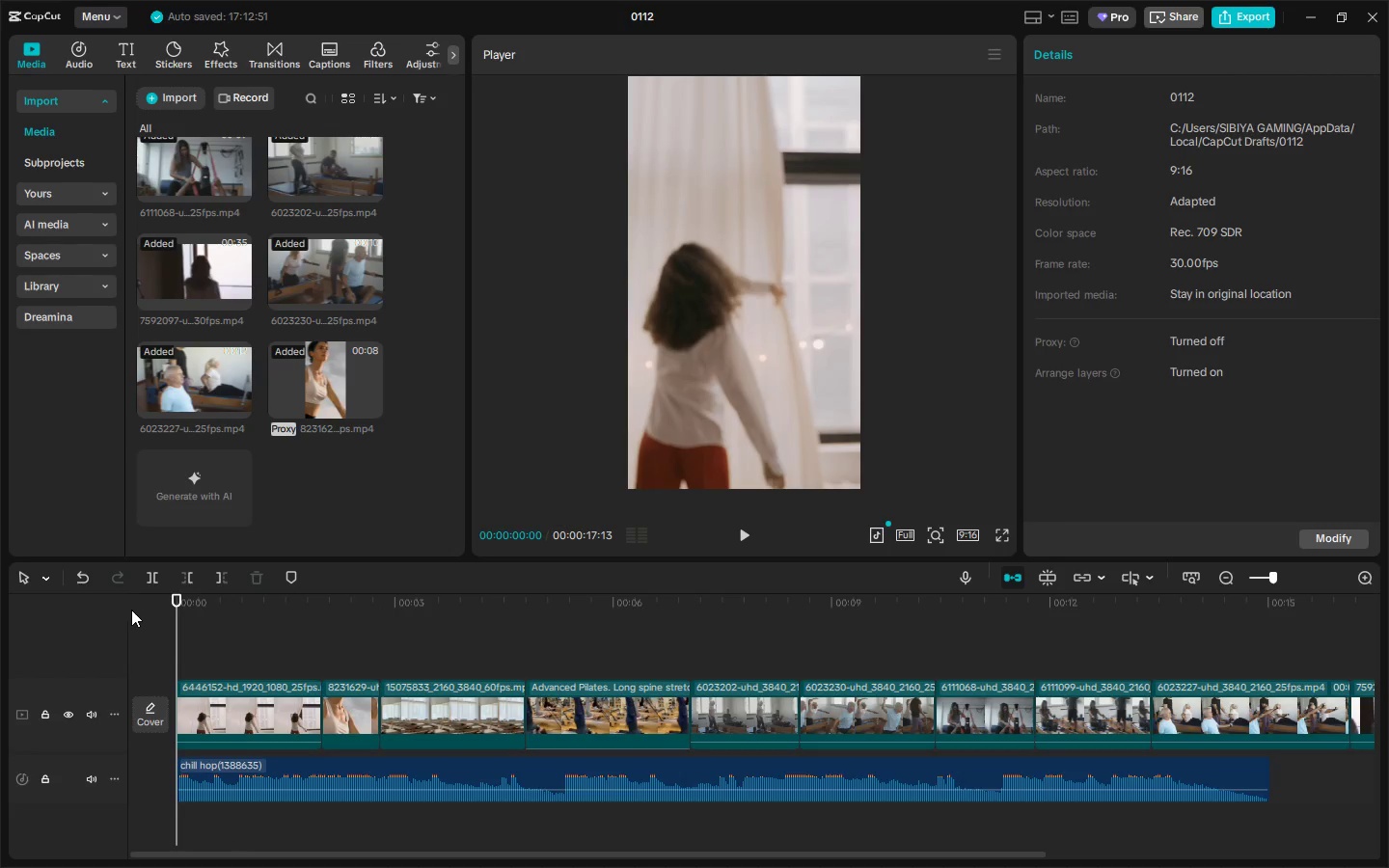 
key(Alt+Tab)
 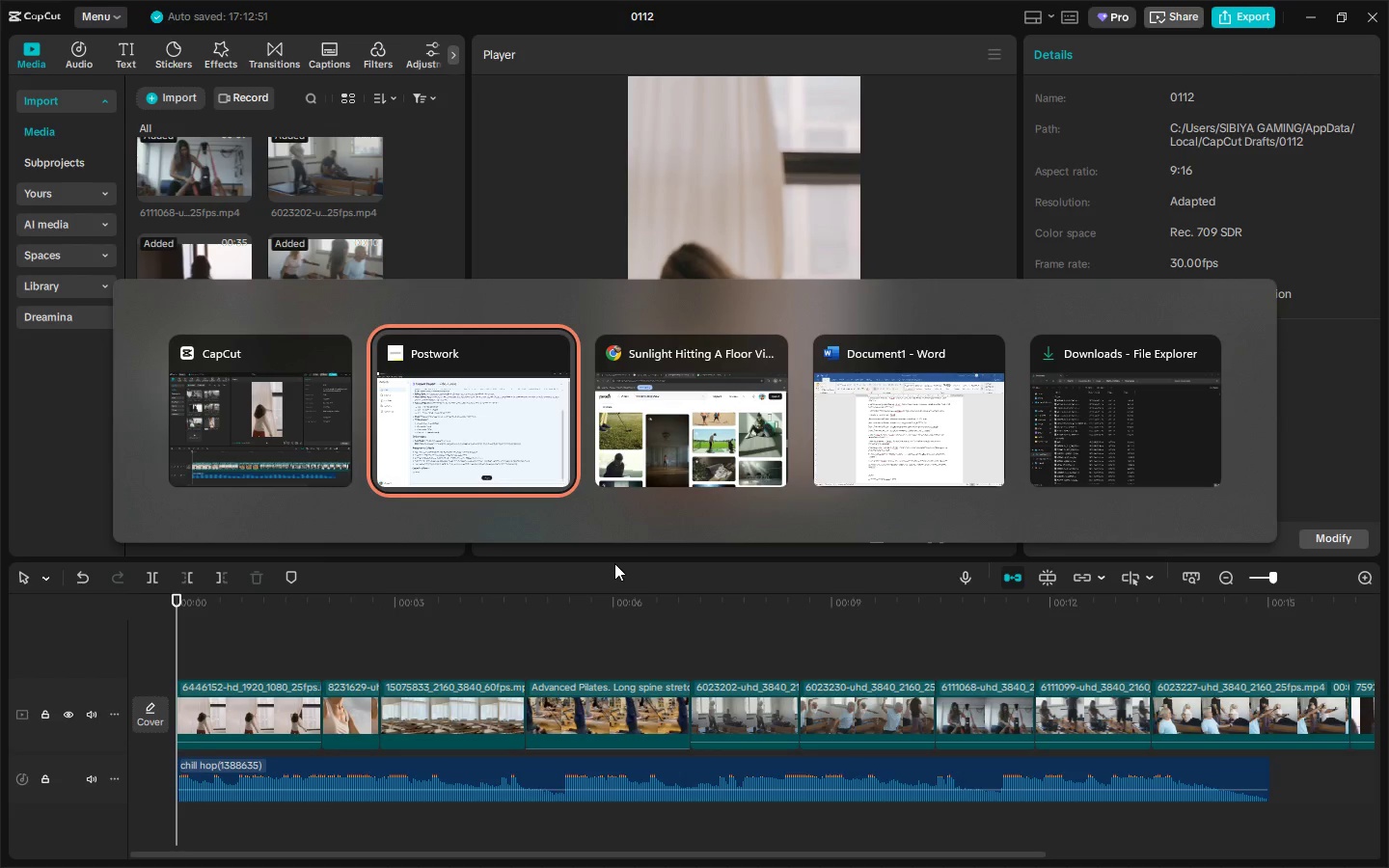 
key(Alt+Tab)
 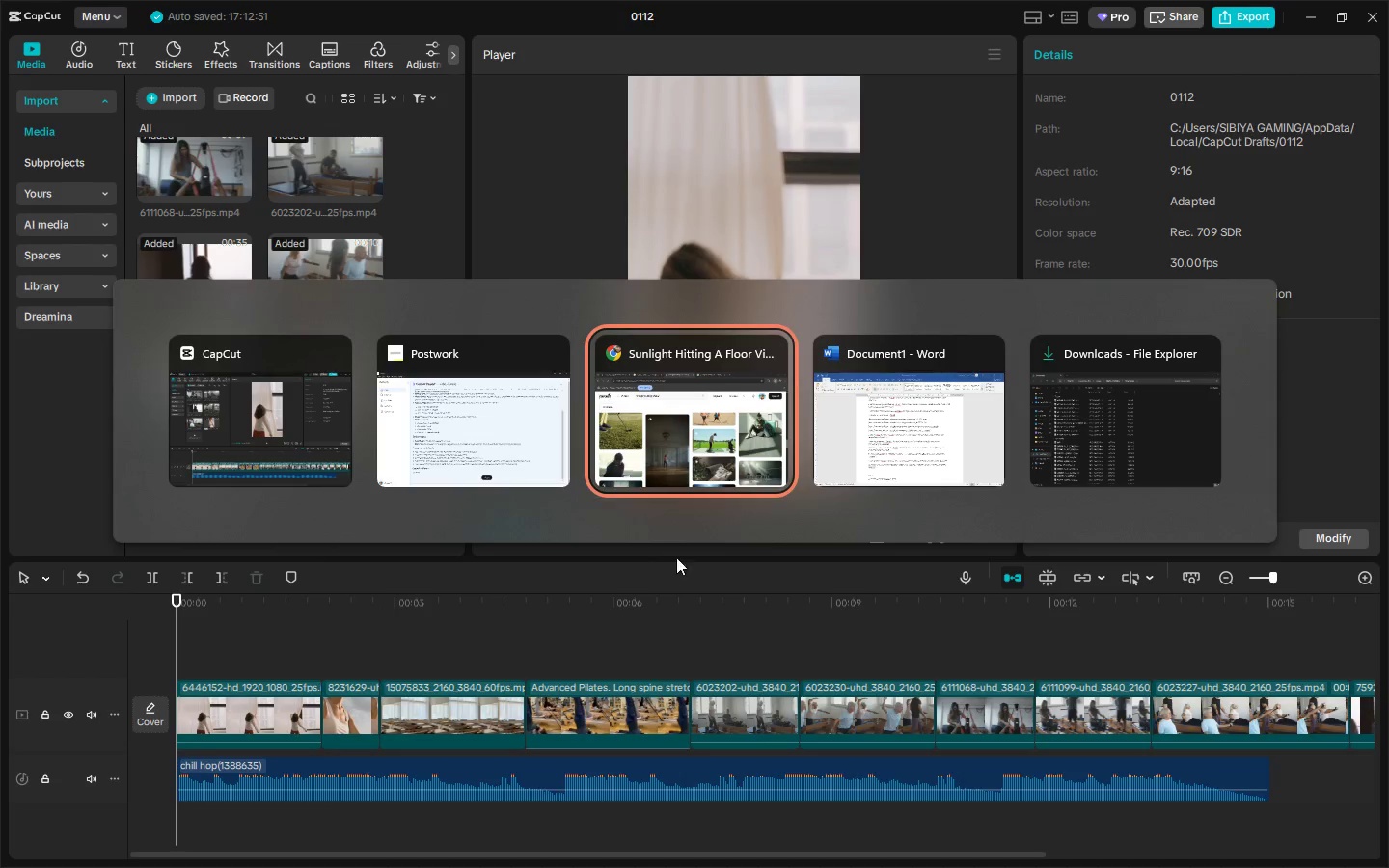 
key(Alt+Tab)
 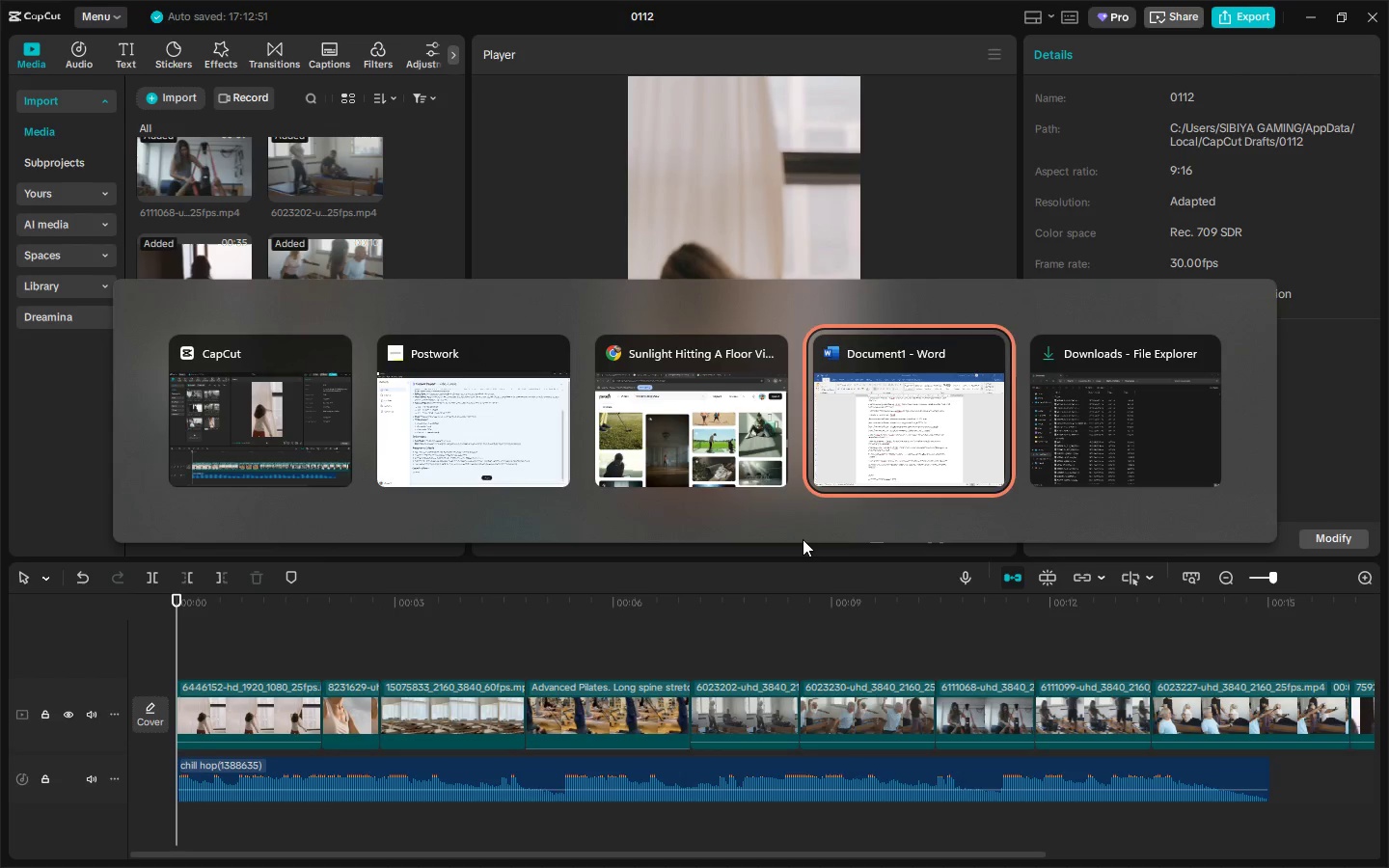 
key(Alt+Tab)
 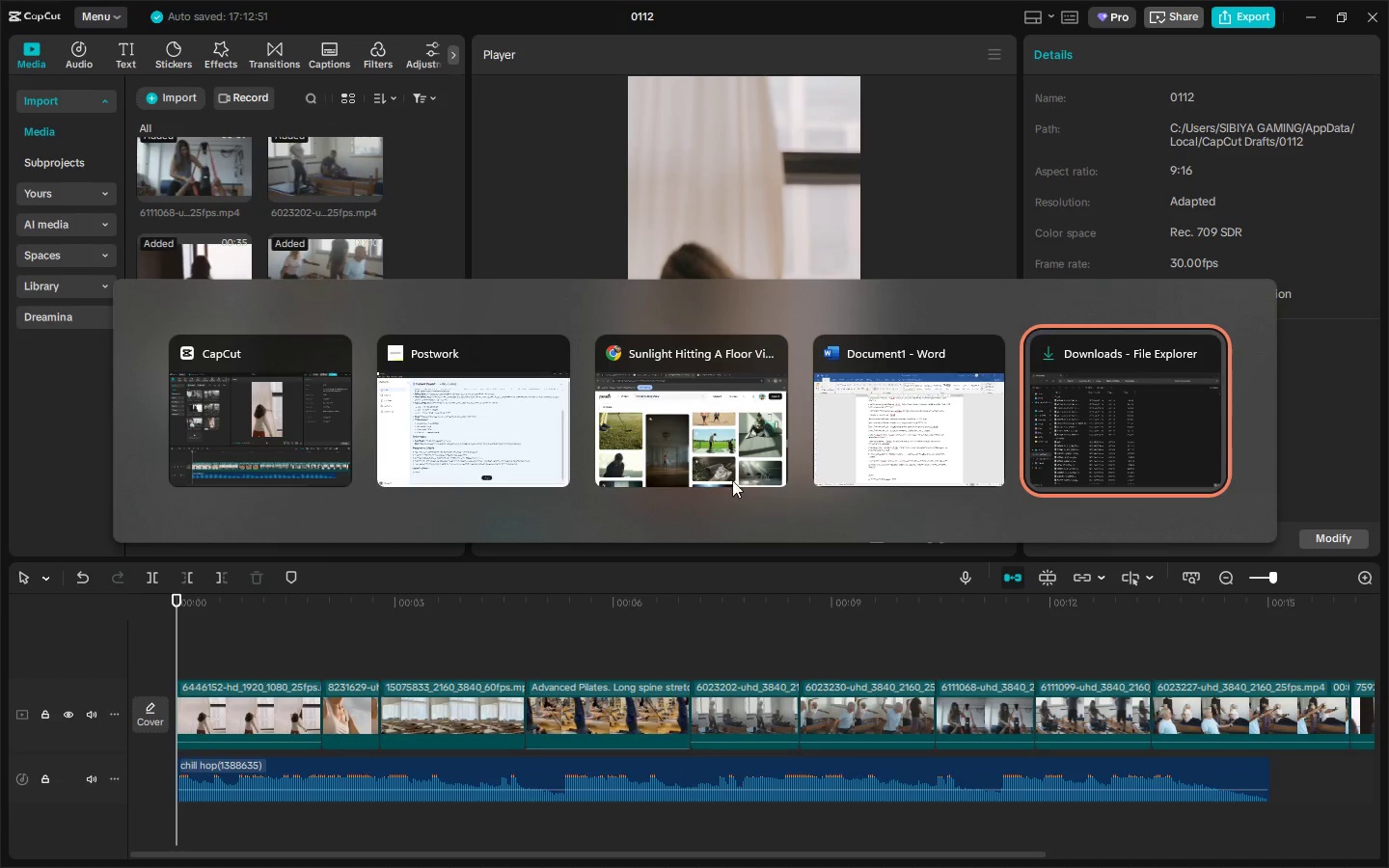 
key(Alt+Tab)
 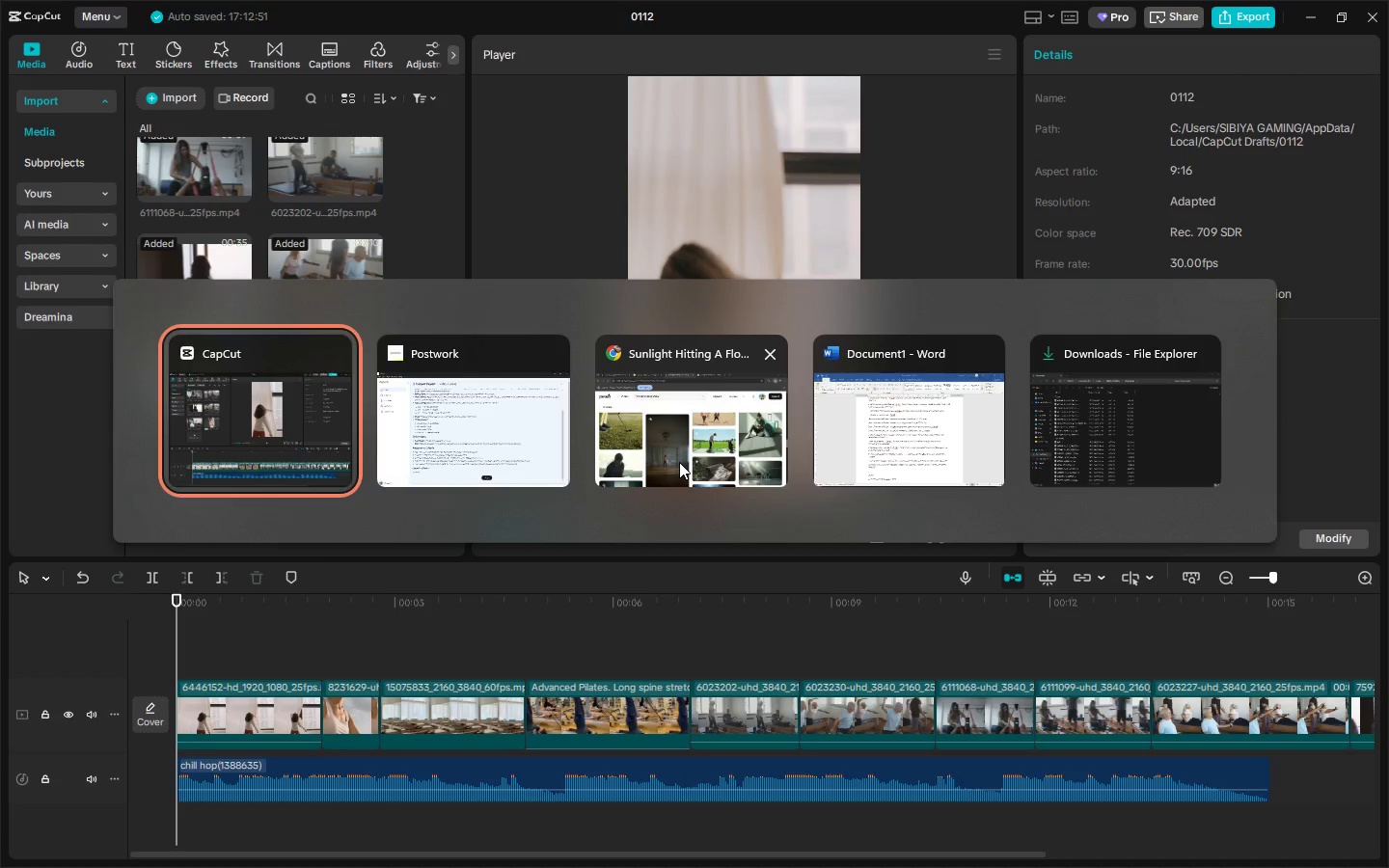 
key(Alt+Tab)